 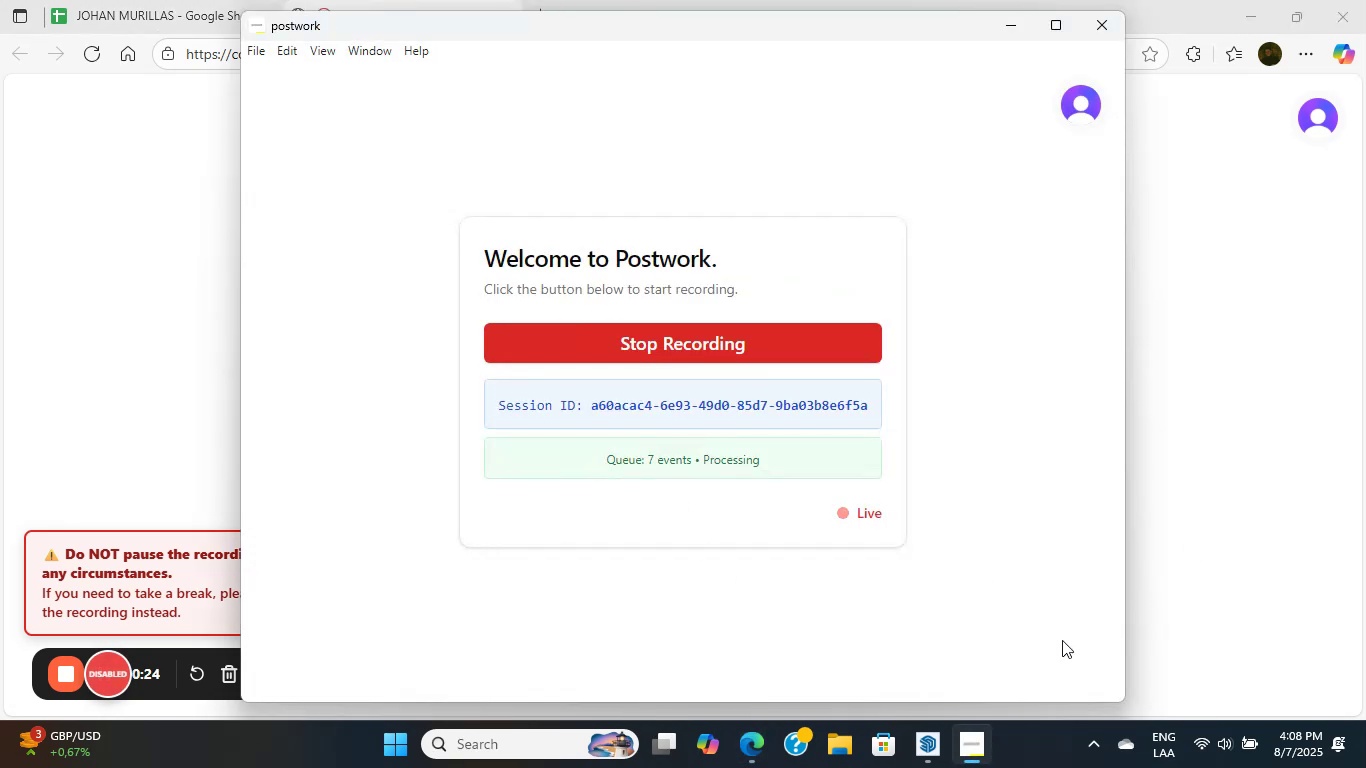 
double_click([927, 747])
 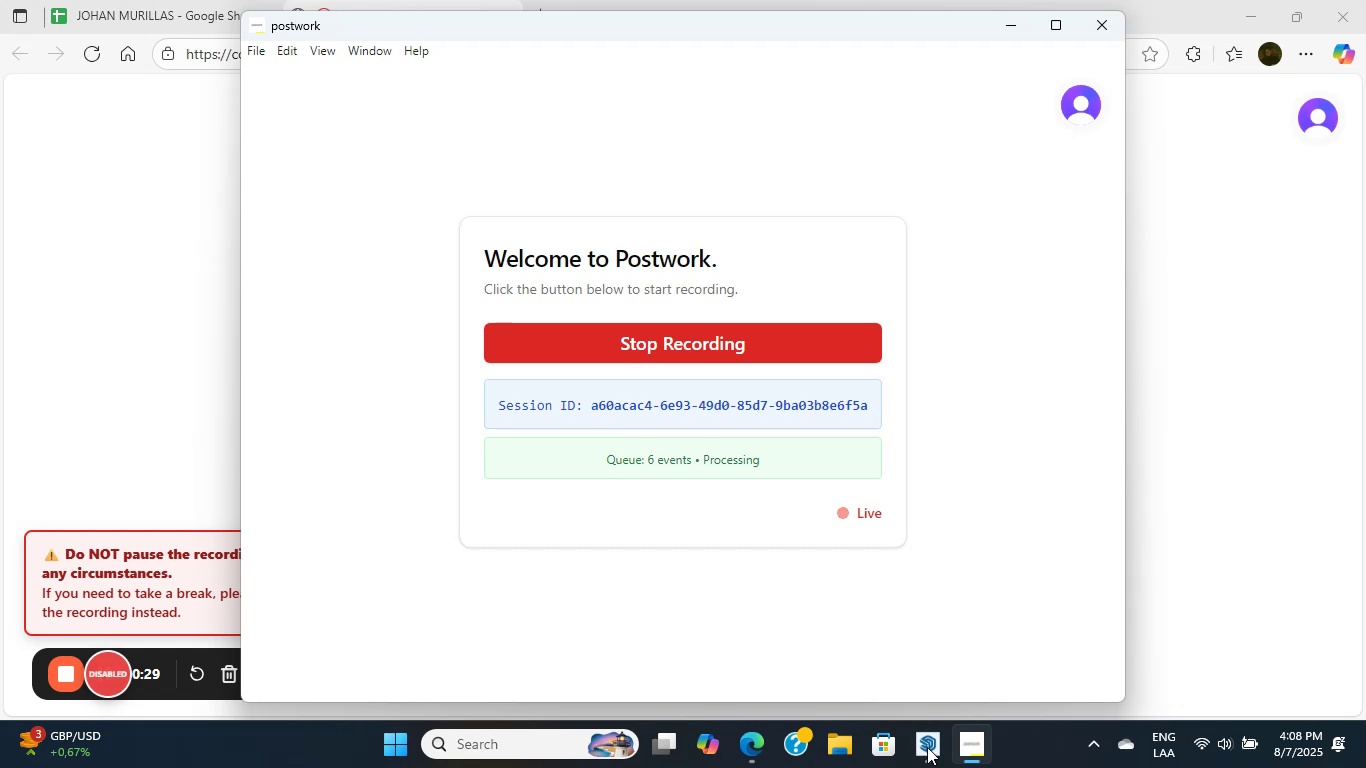 
left_click([927, 747])
 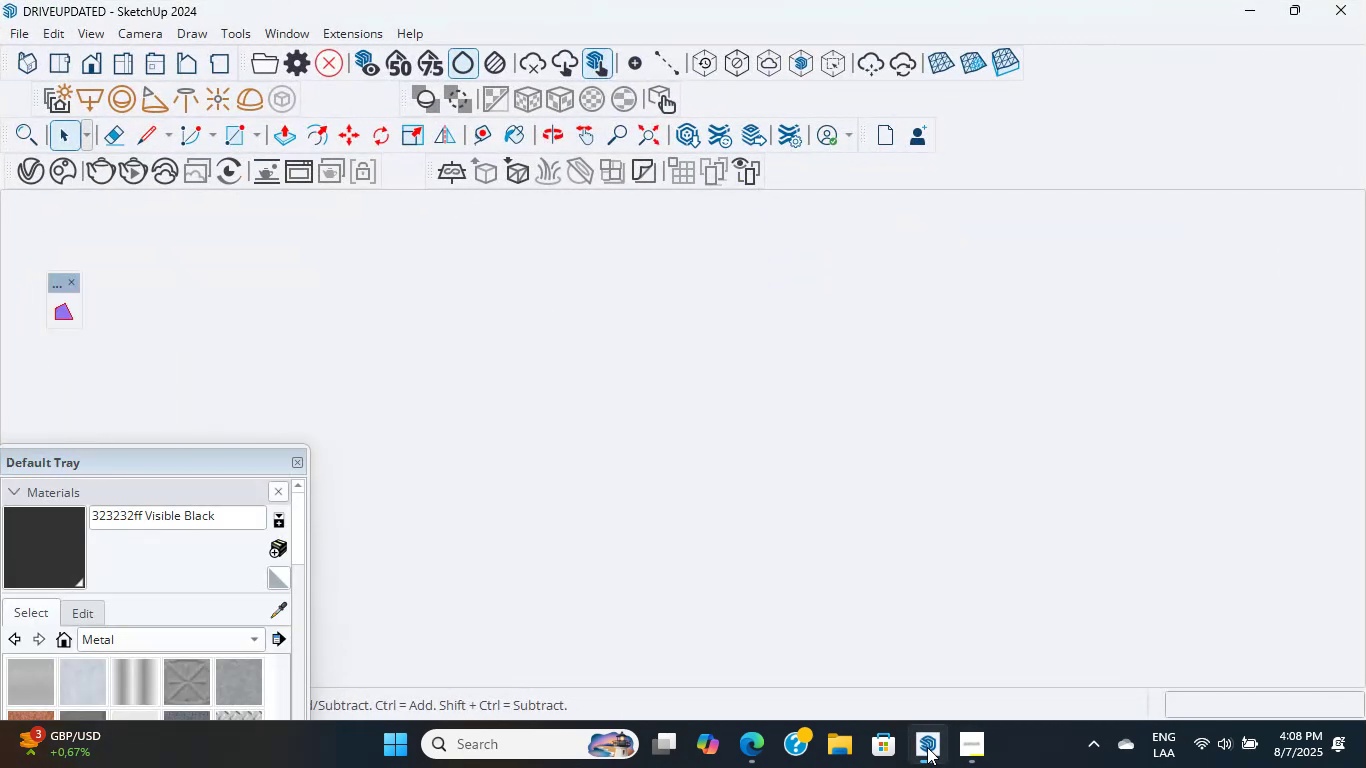 
left_click([927, 747])
 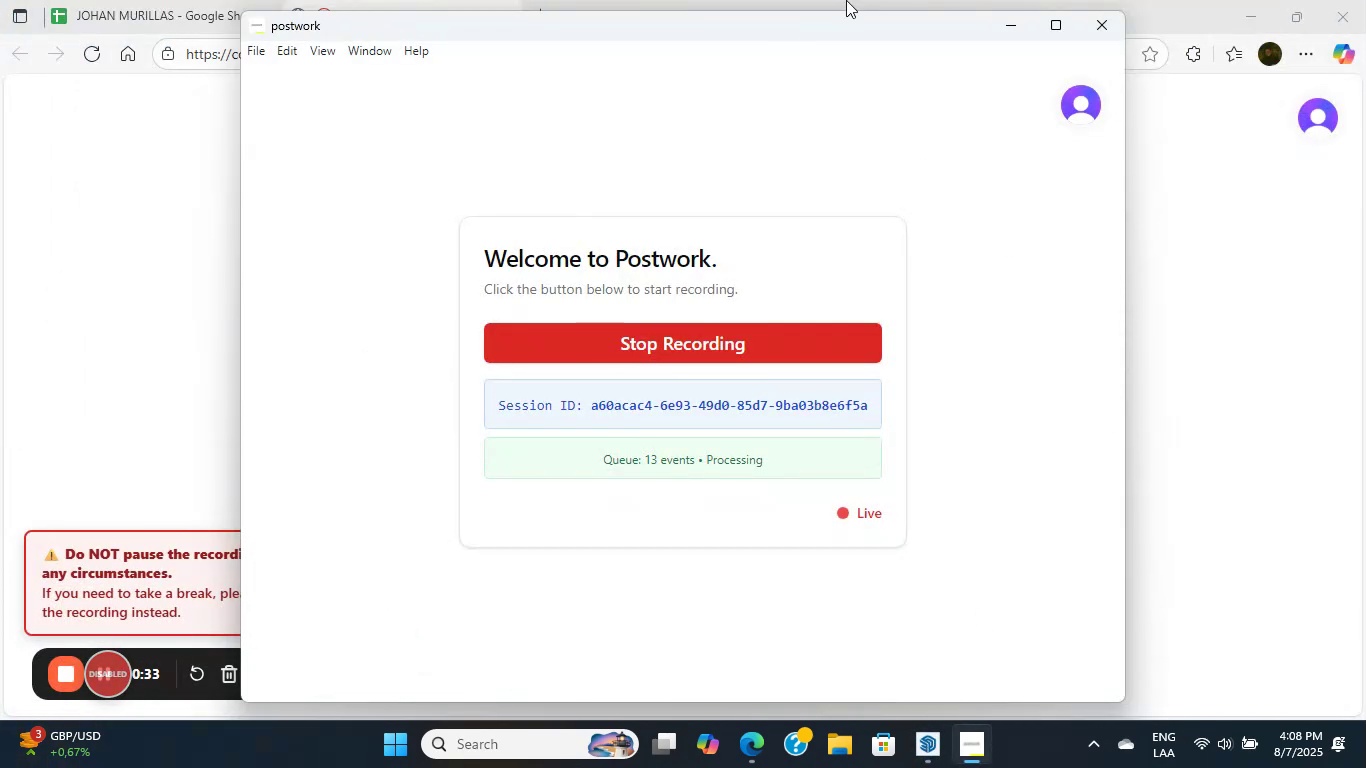 
left_click([1009, 35])
 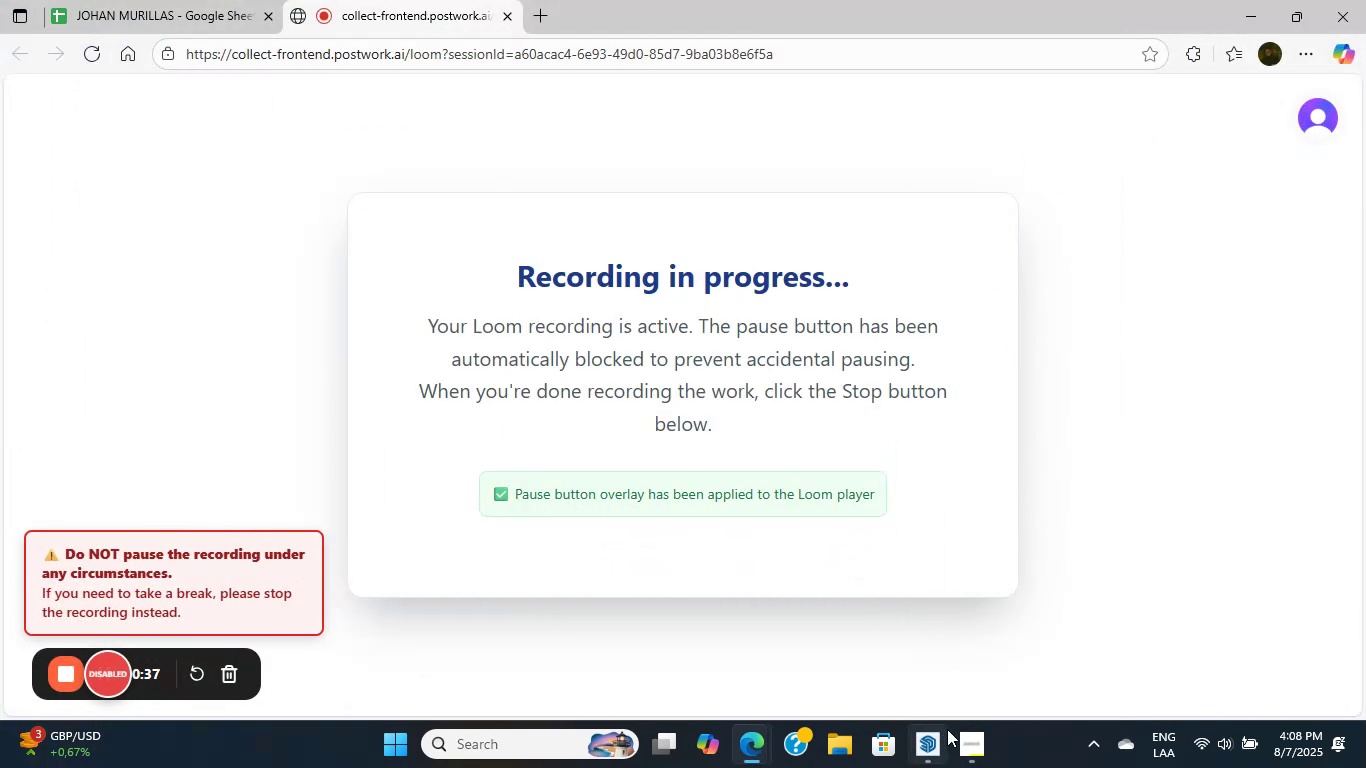 
wait(5.57)
 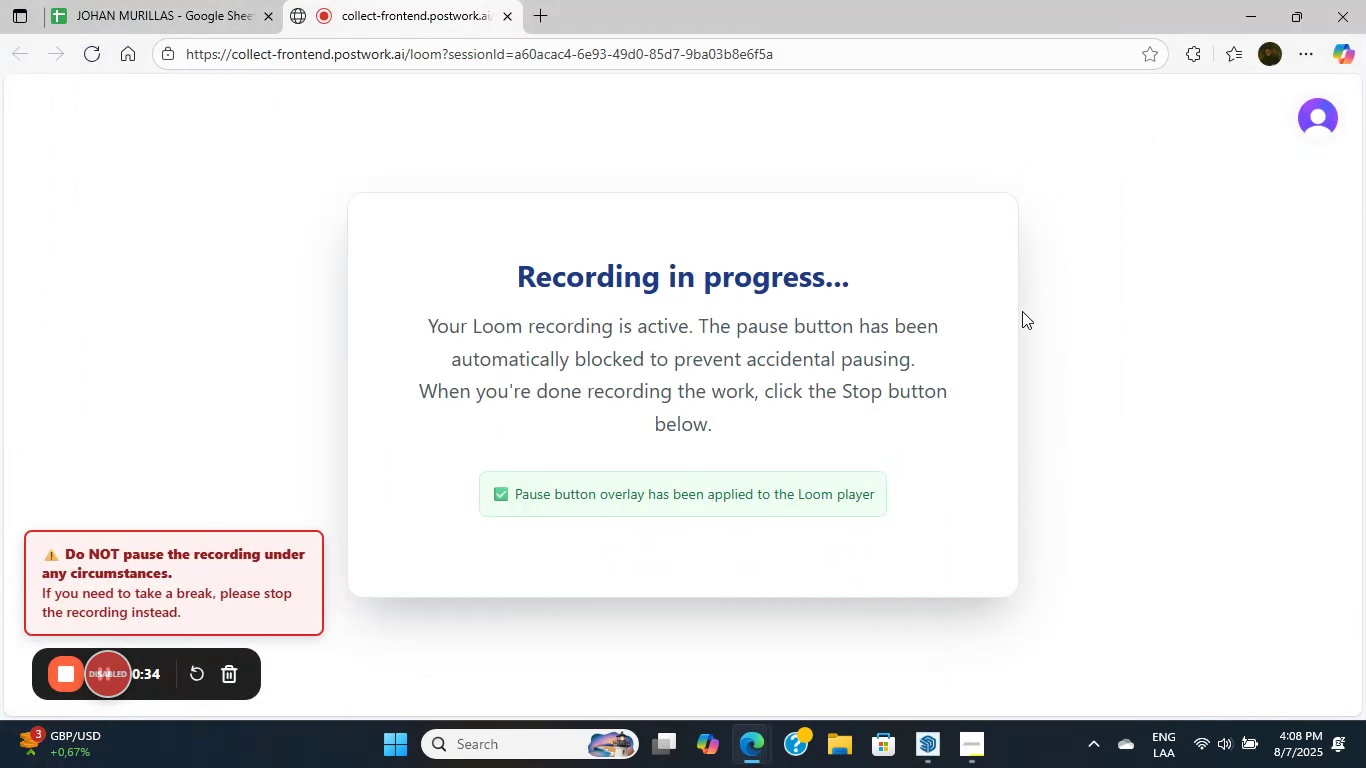 
left_click([938, 737])
 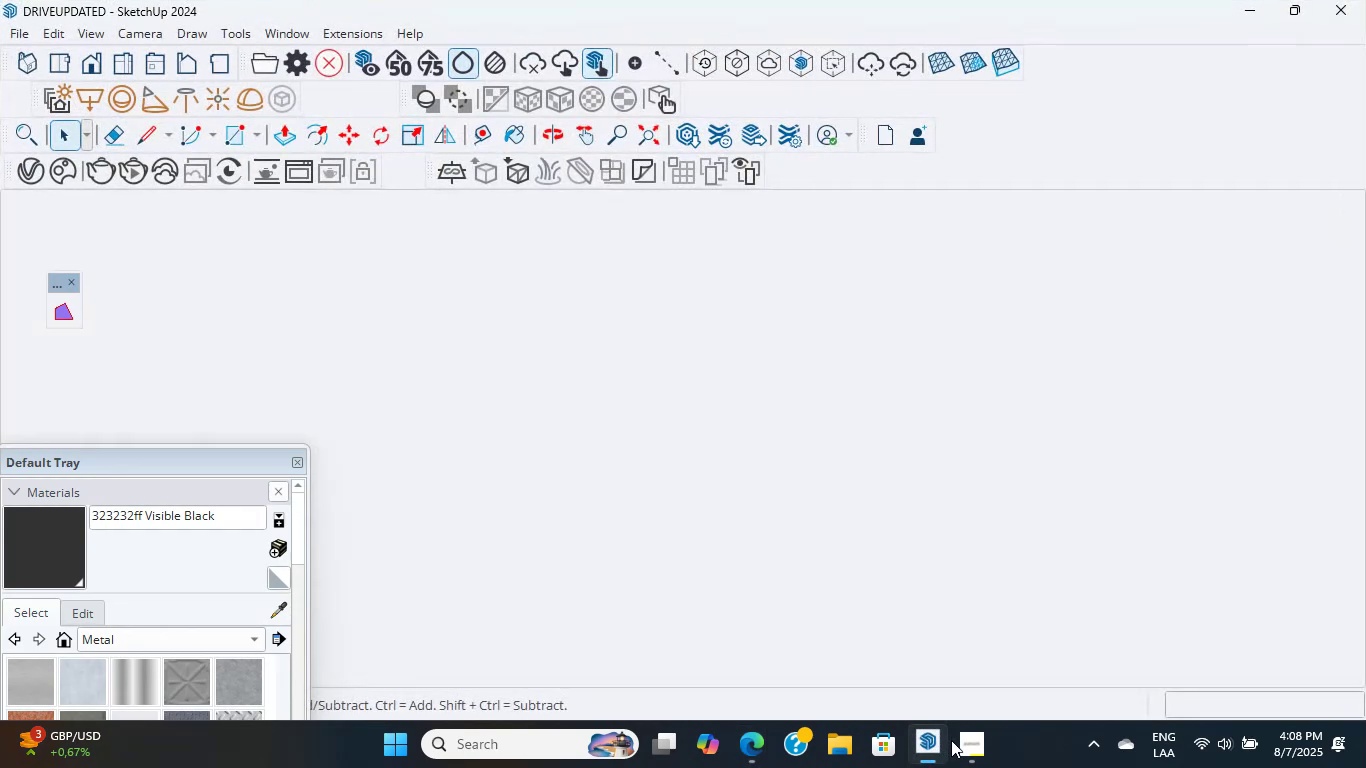 
left_click([961, 742])
 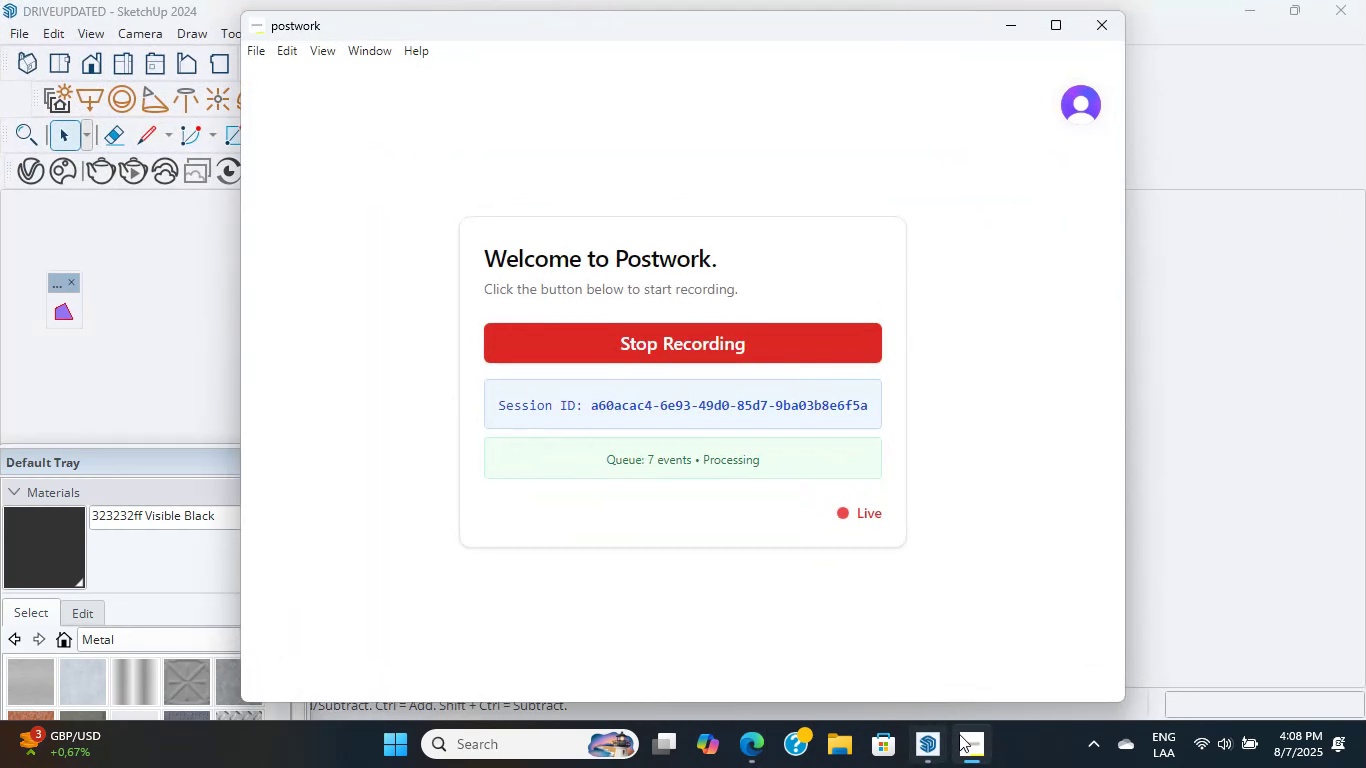 
left_click([964, 742])
 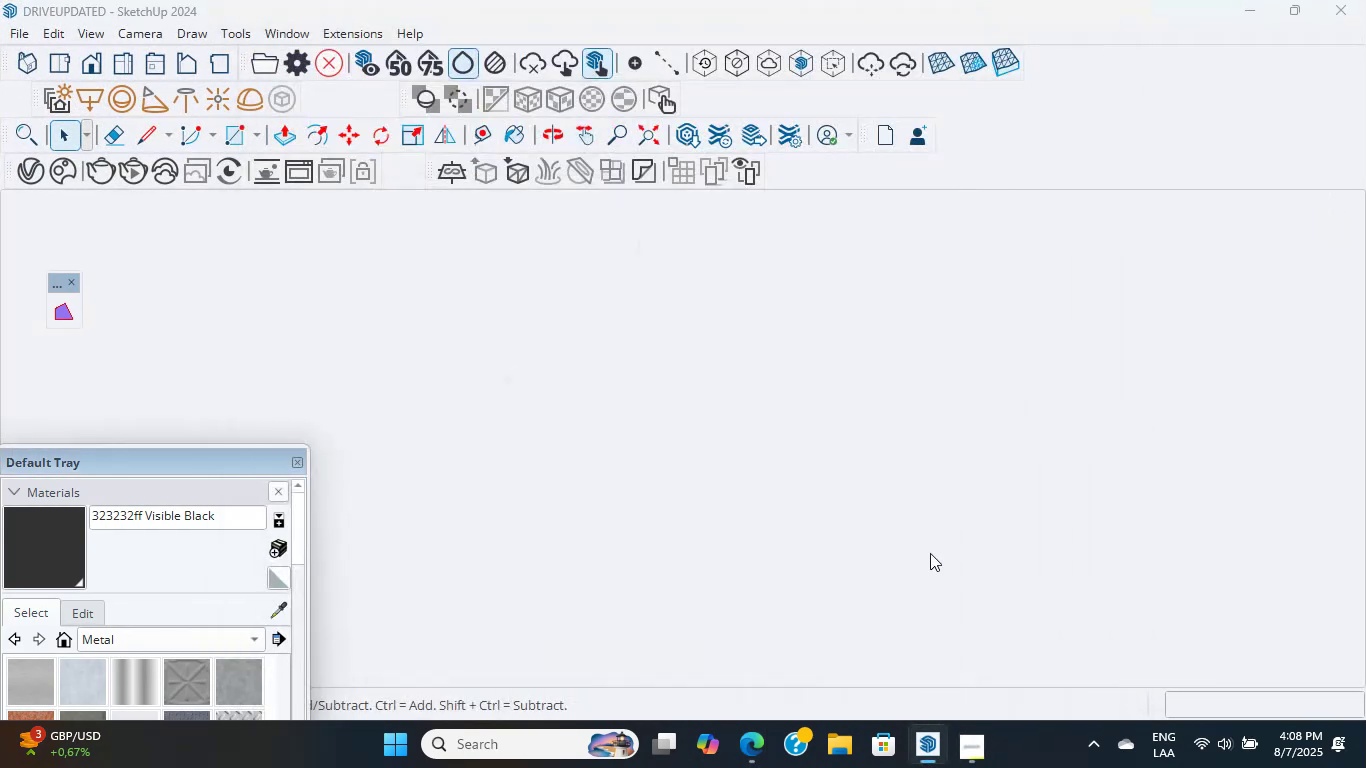 
scroll: coordinate [132, 219], scroll_direction: down, amount: 18.0
 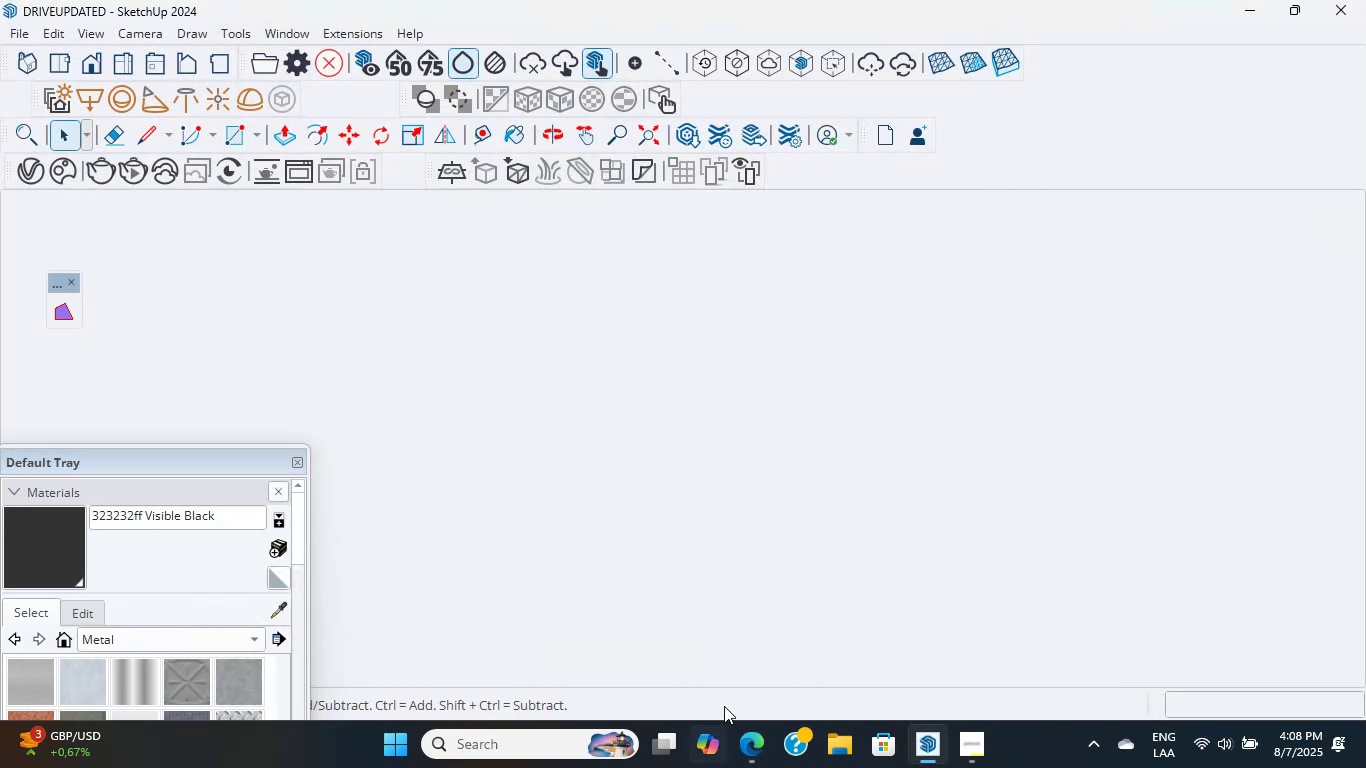 
left_click([975, 738])
 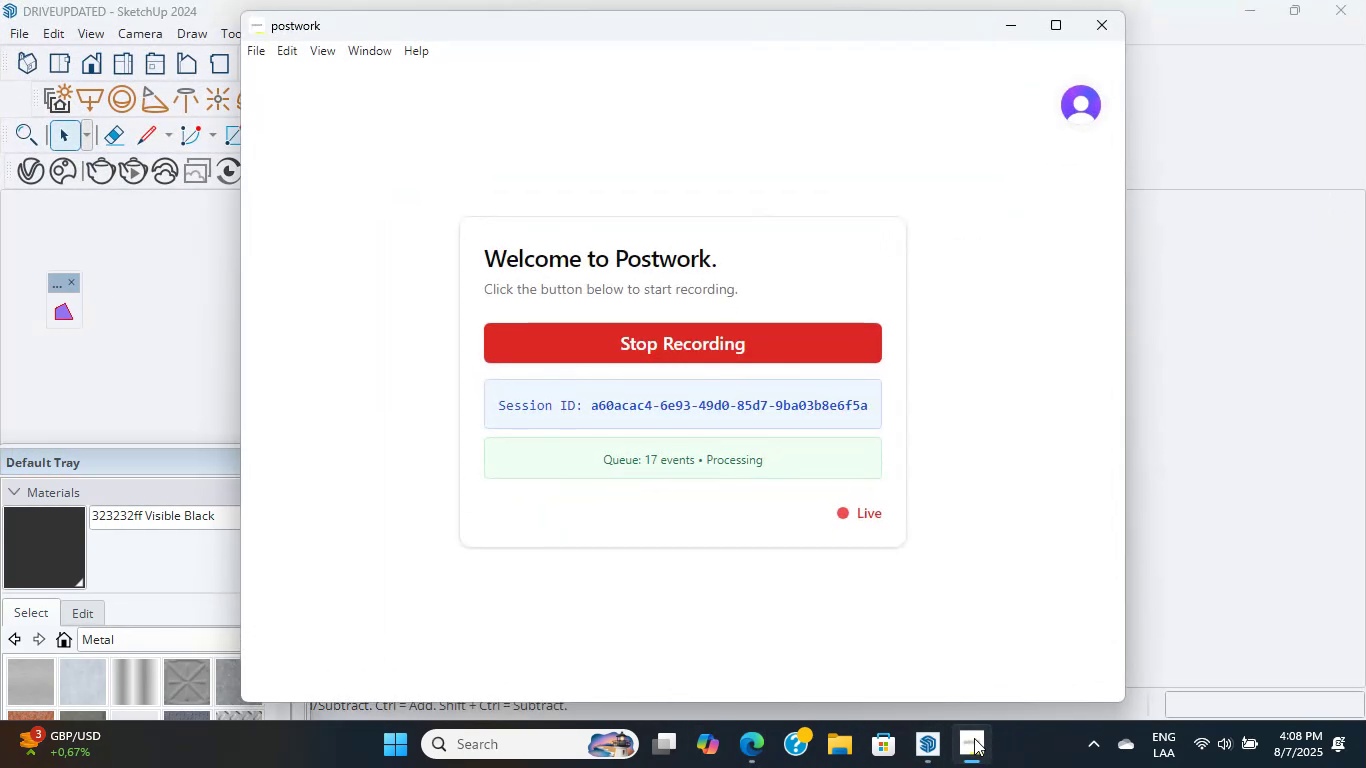 
left_click([974, 738])
 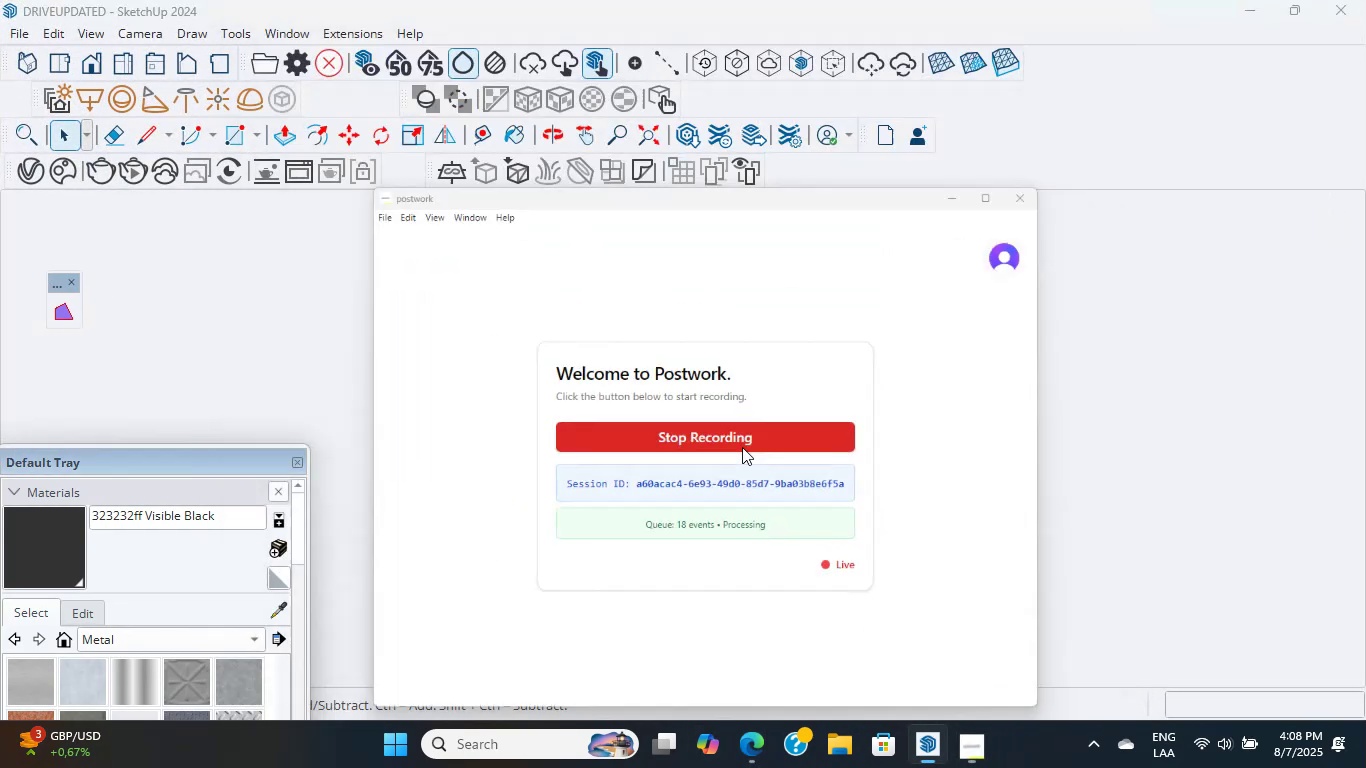 
scroll: coordinate [376, 266], scroll_direction: down, amount: 10.0
 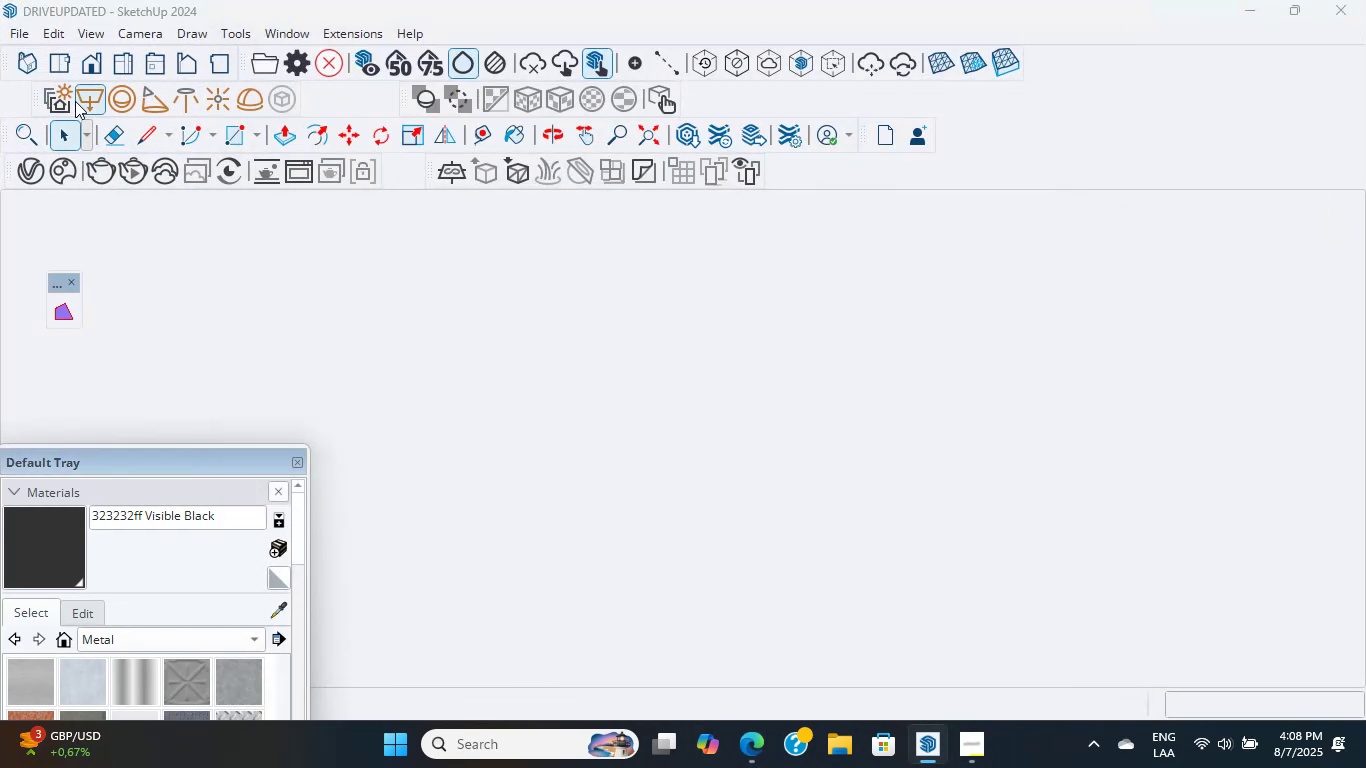 
left_click([61, 57])
 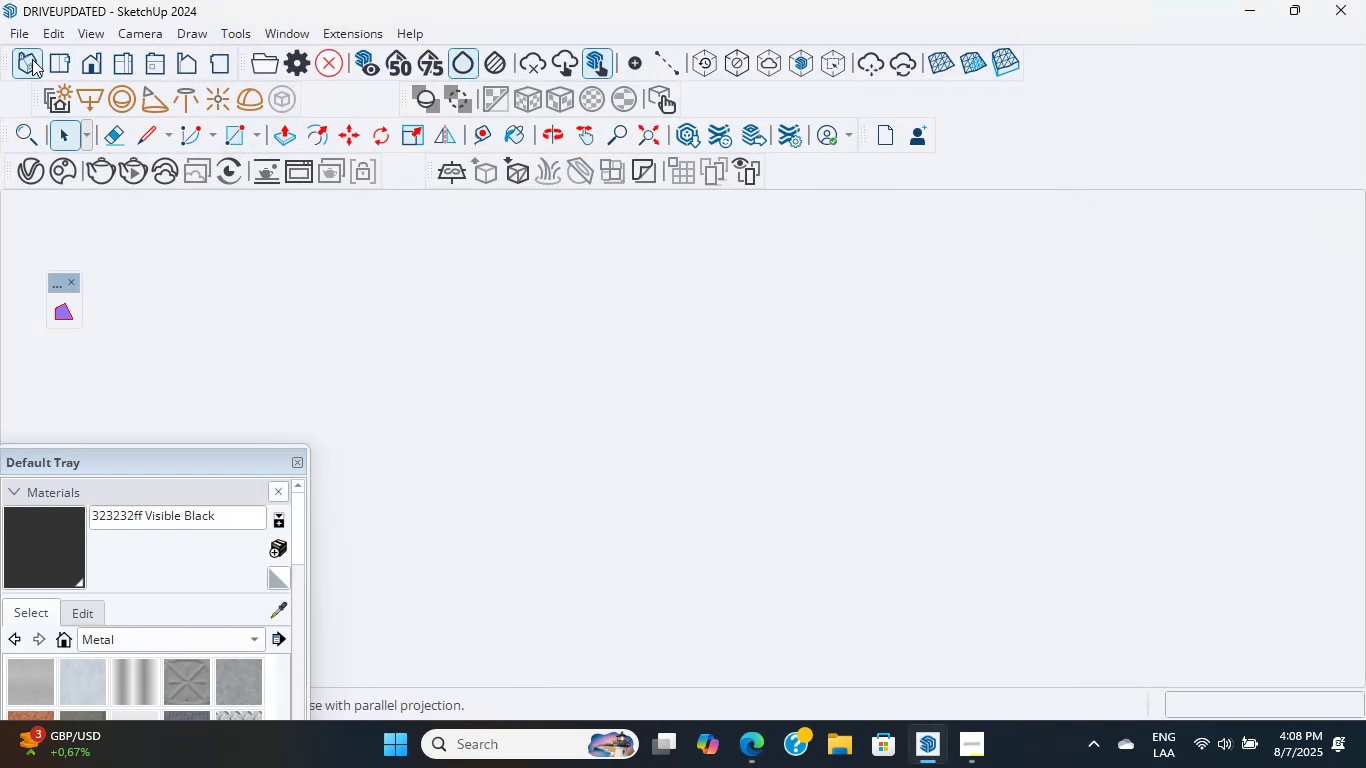 
scroll: coordinate [720, 481], scroll_direction: down, amount: 7.0
 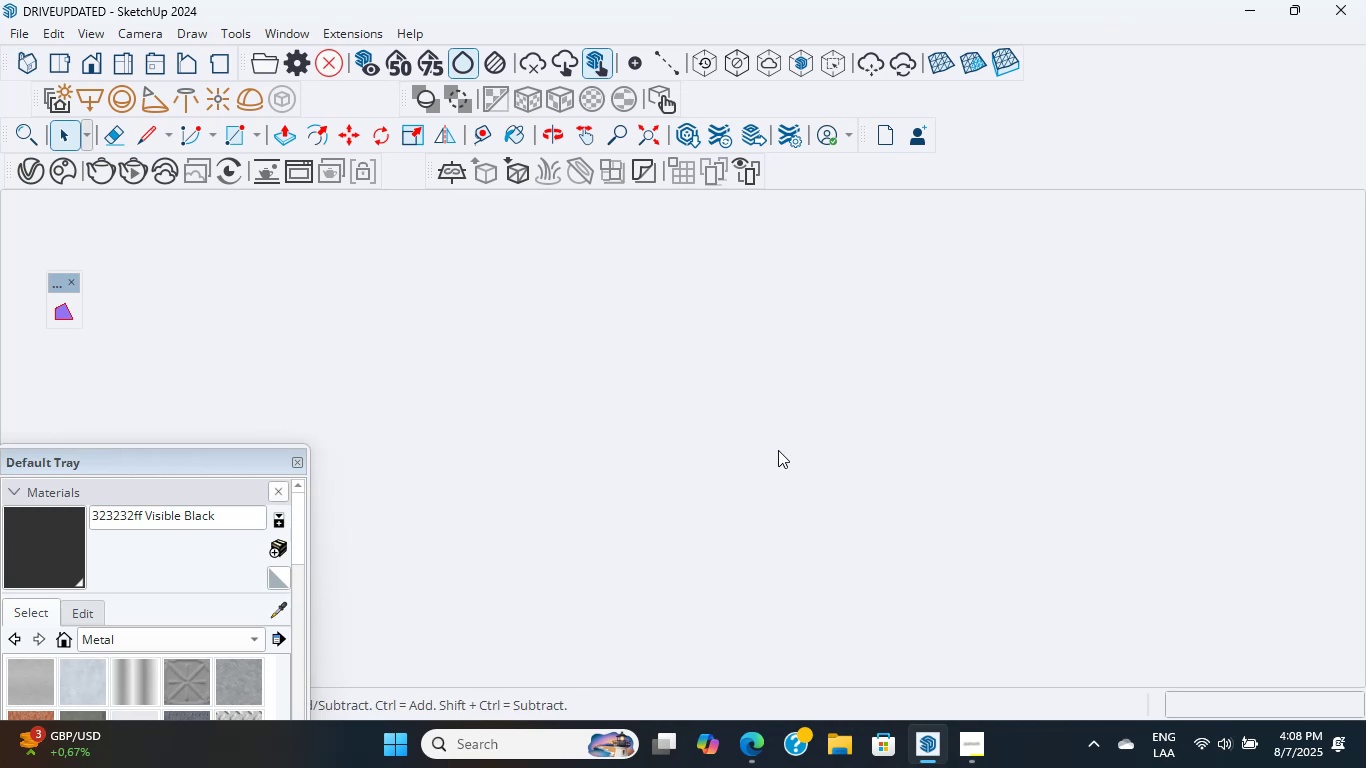 
wait(5.79)
 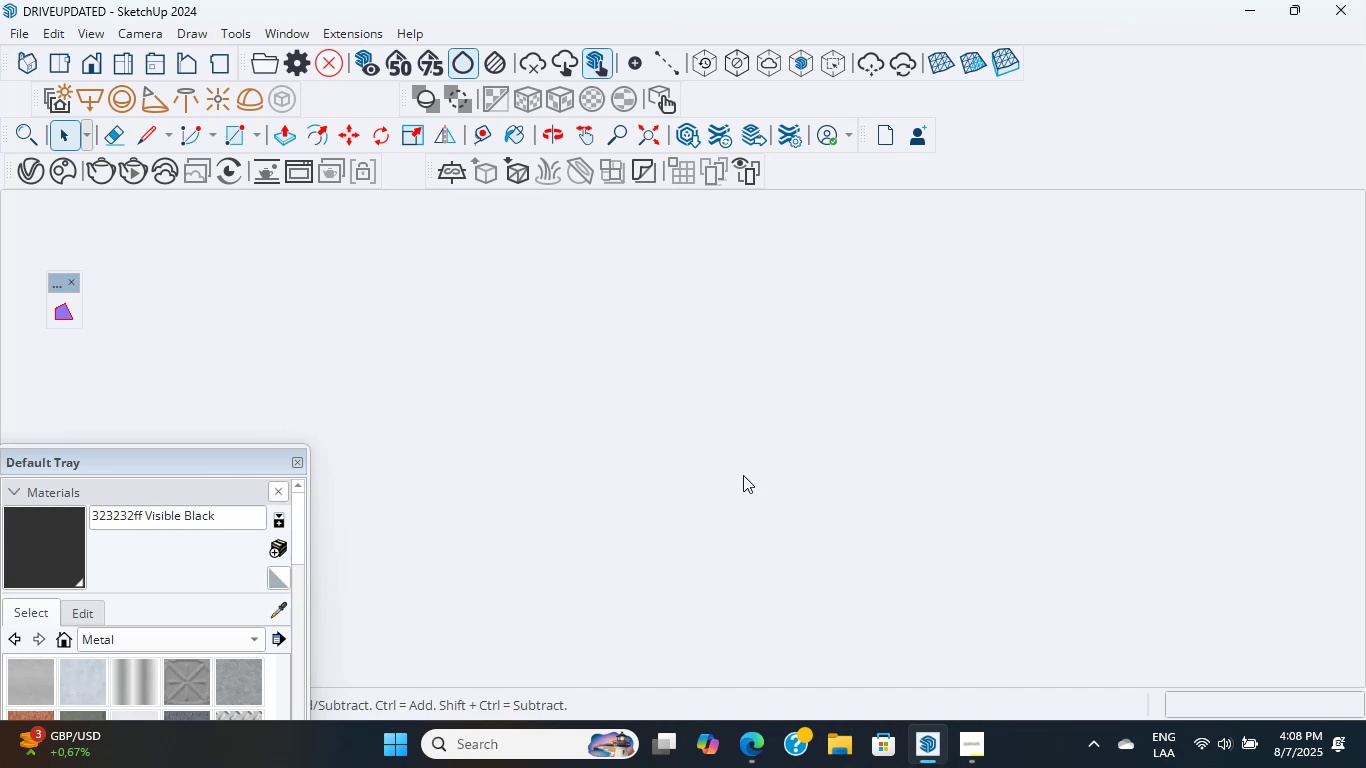 
left_click([733, 739])
 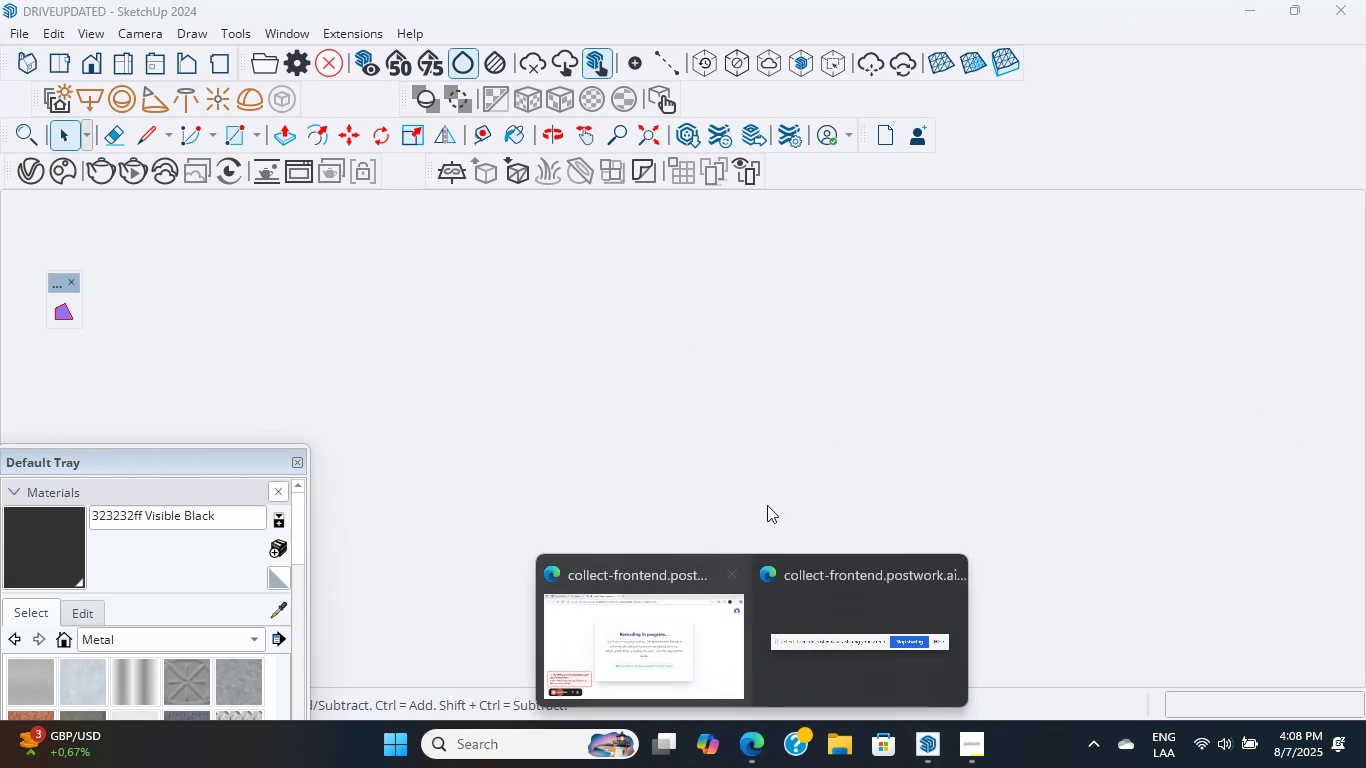 
left_click([784, 356])
 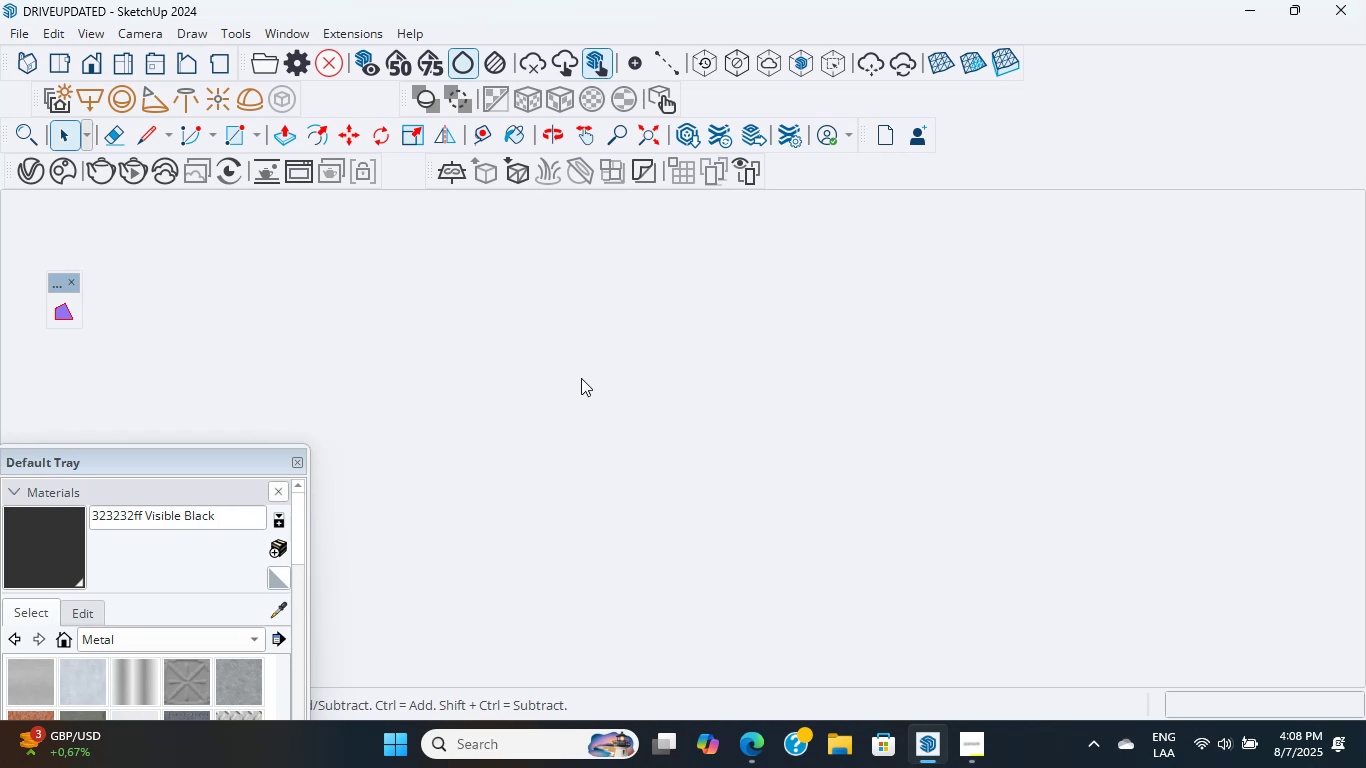 
wait(11.29)
 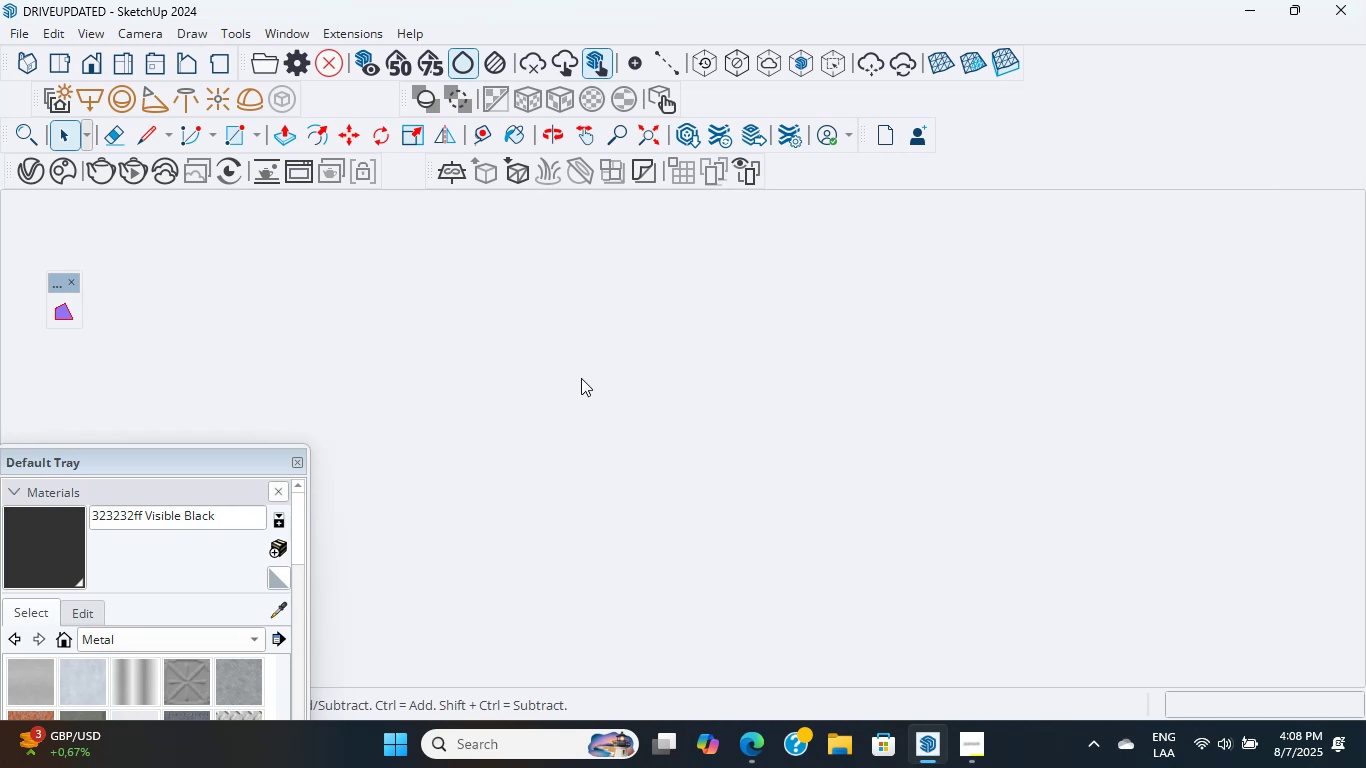 
left_click([487, 731])
 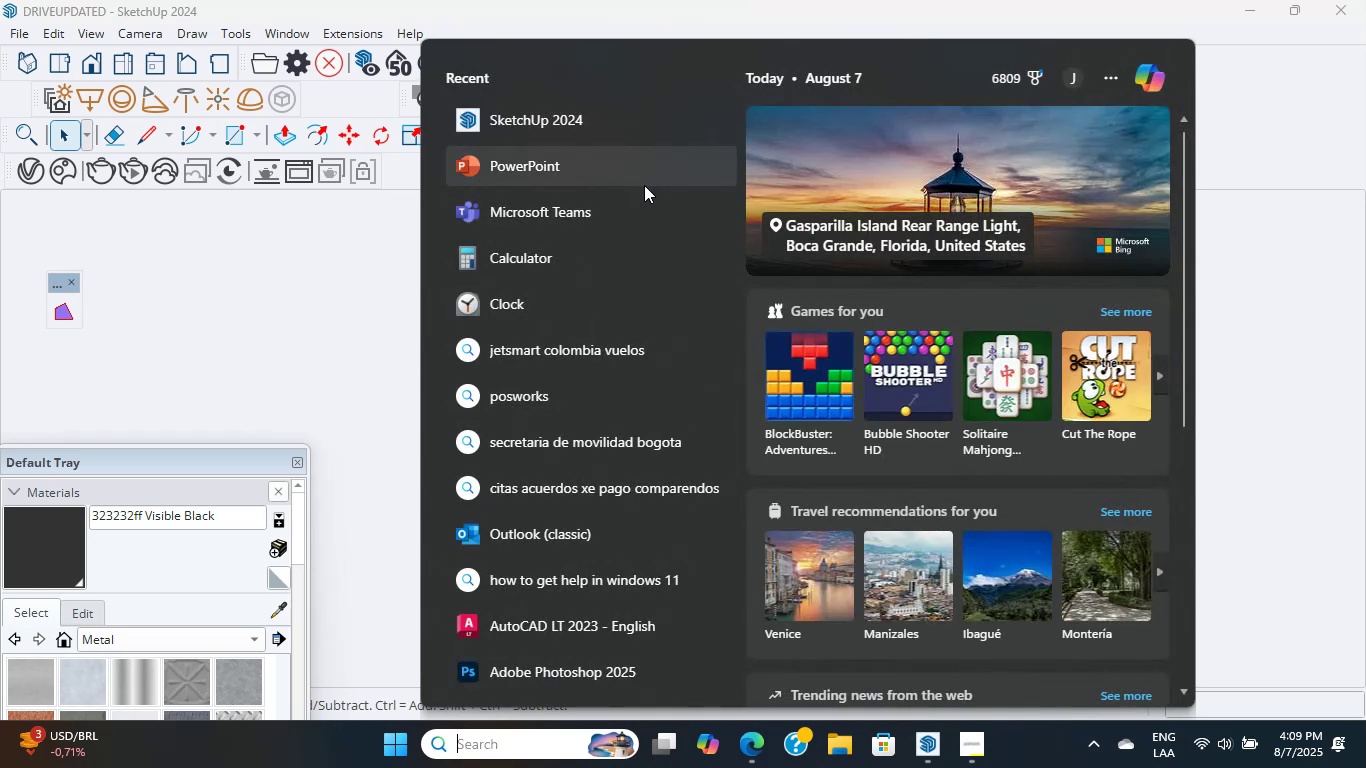 
left_click([625, 129])
 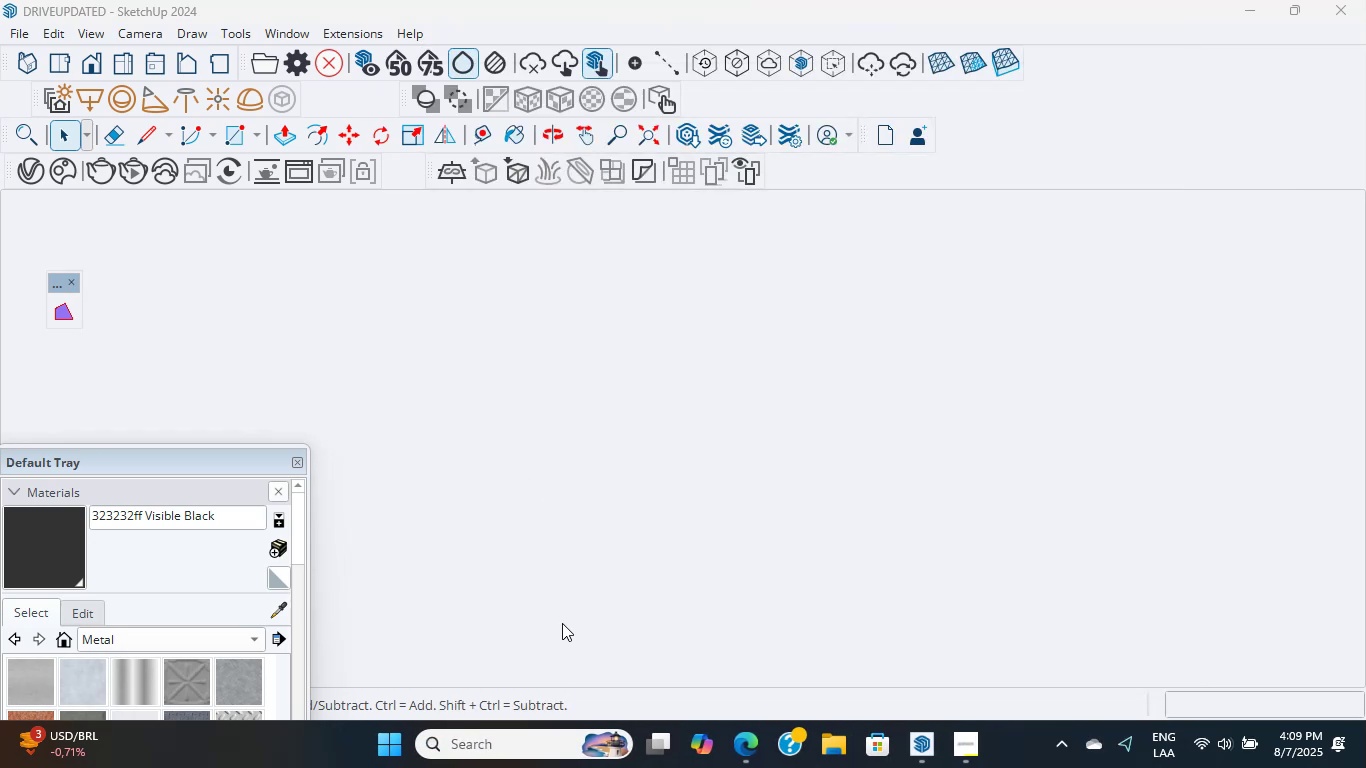 
left_click([931, 743])
 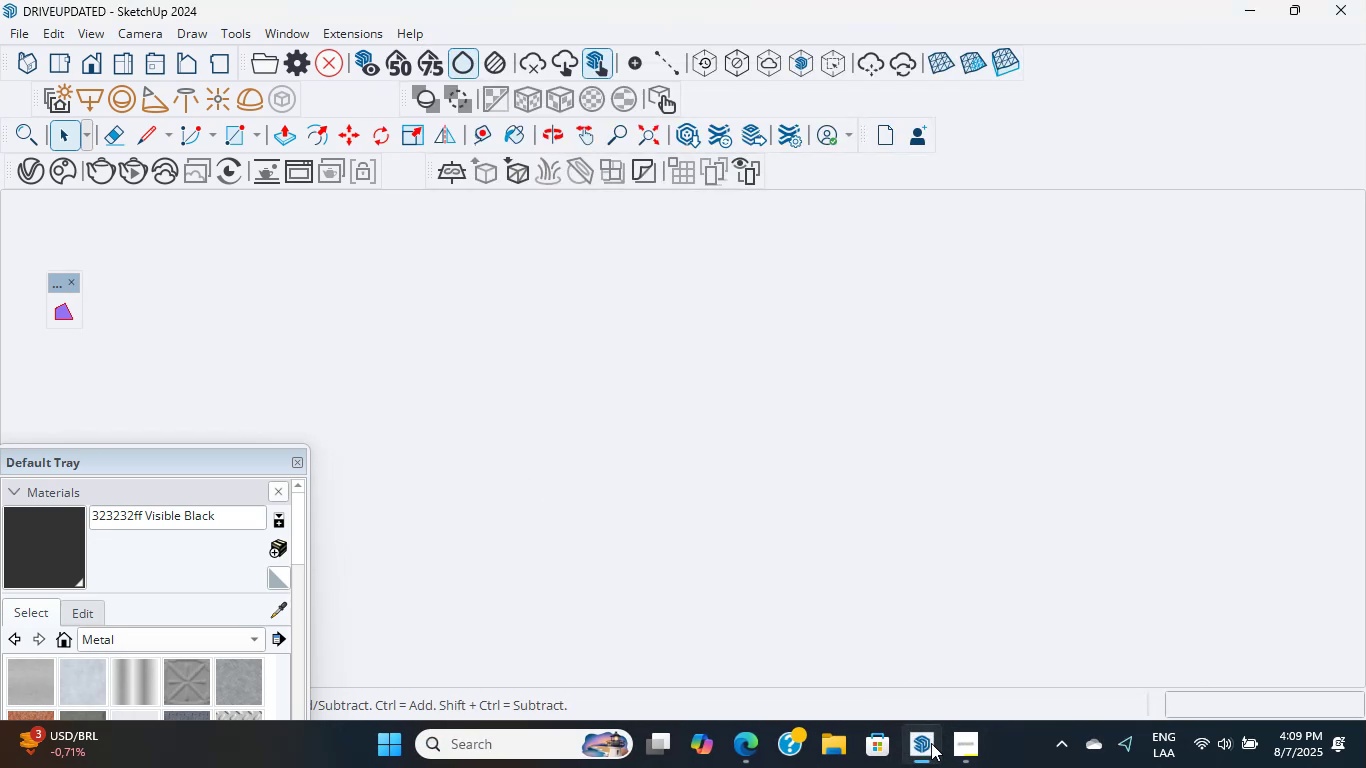 
left_click([931, 743])
 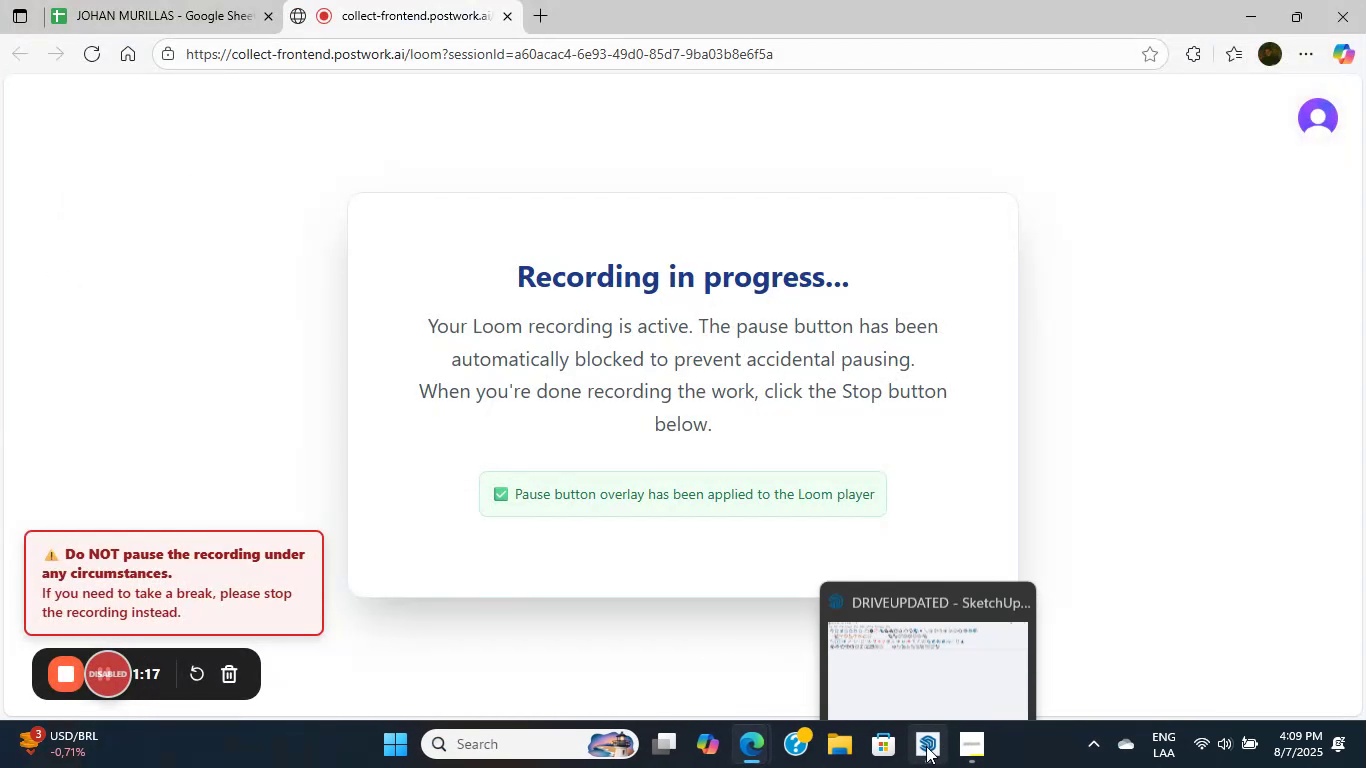 
left_click([926, 746])
 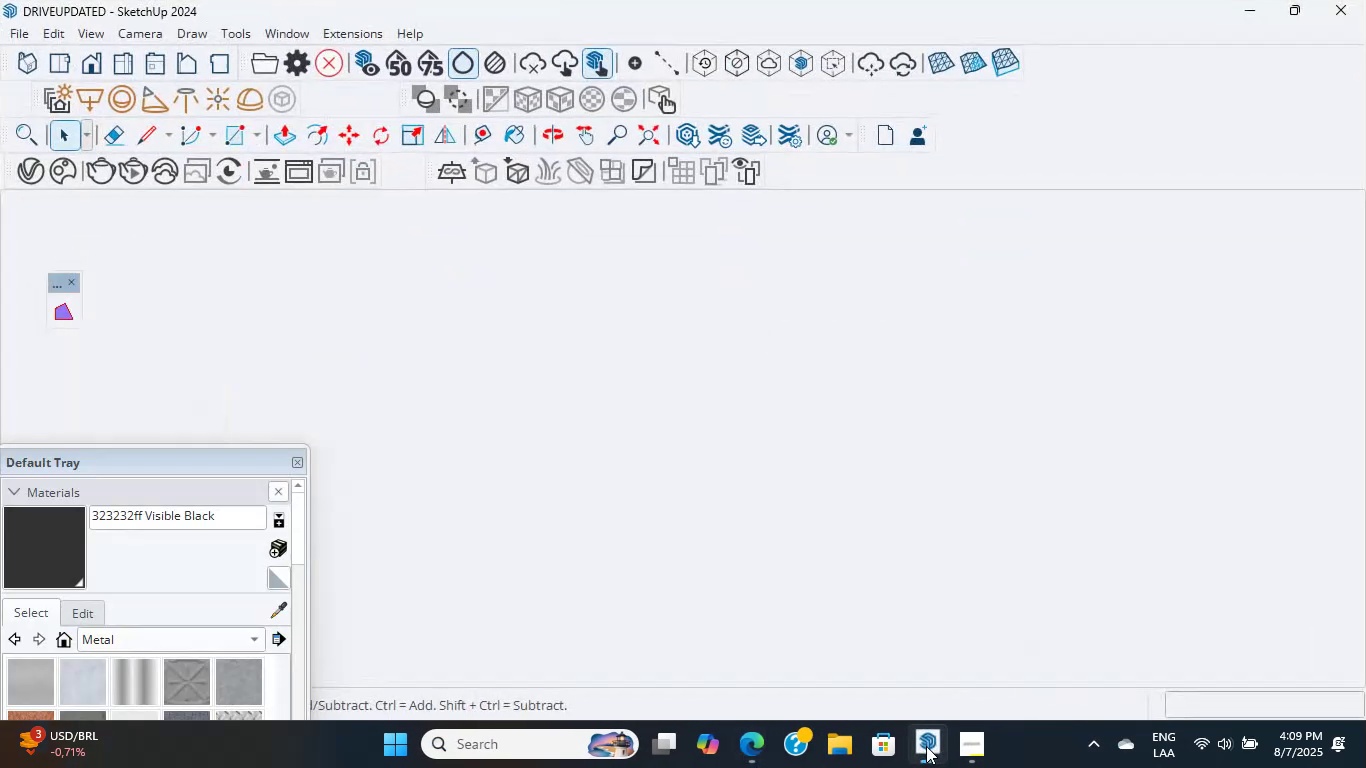 
left_click([926, 746])
 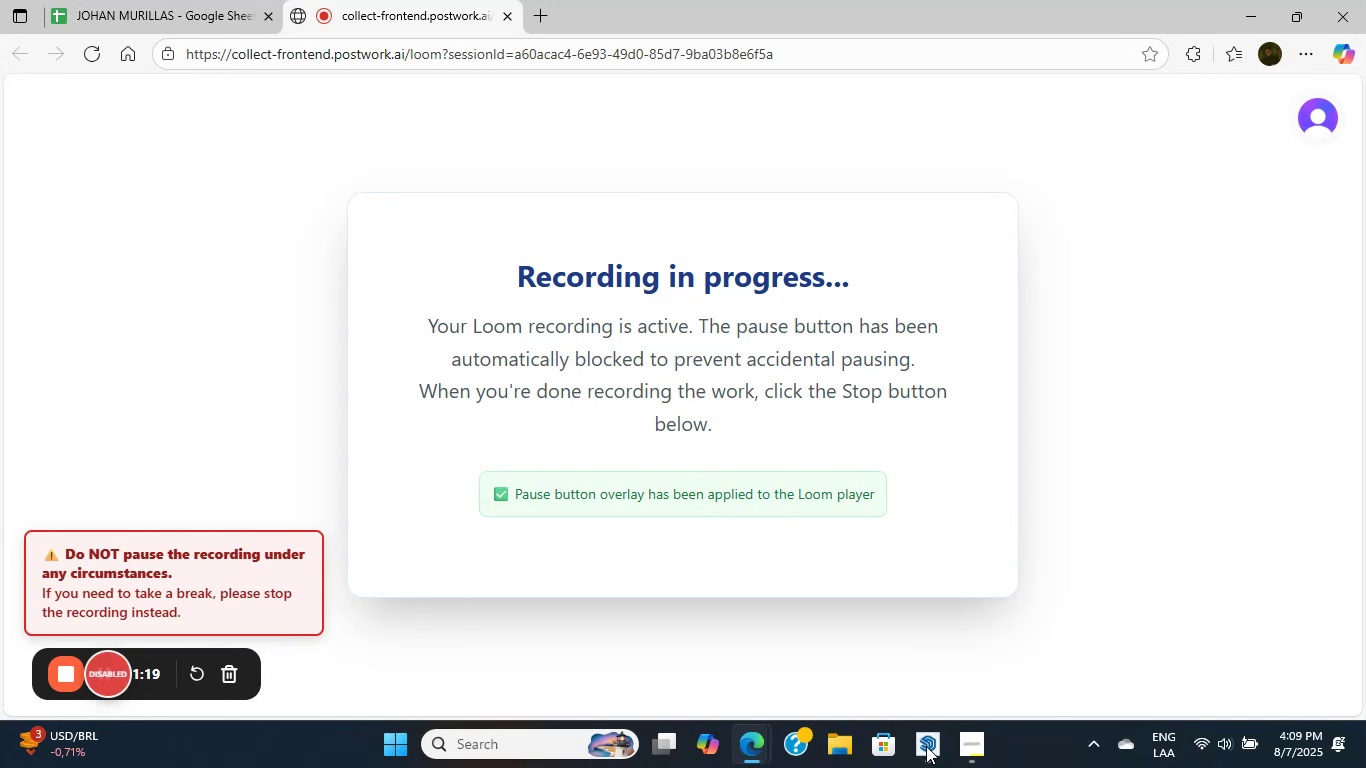 
left_click([926, 746])
 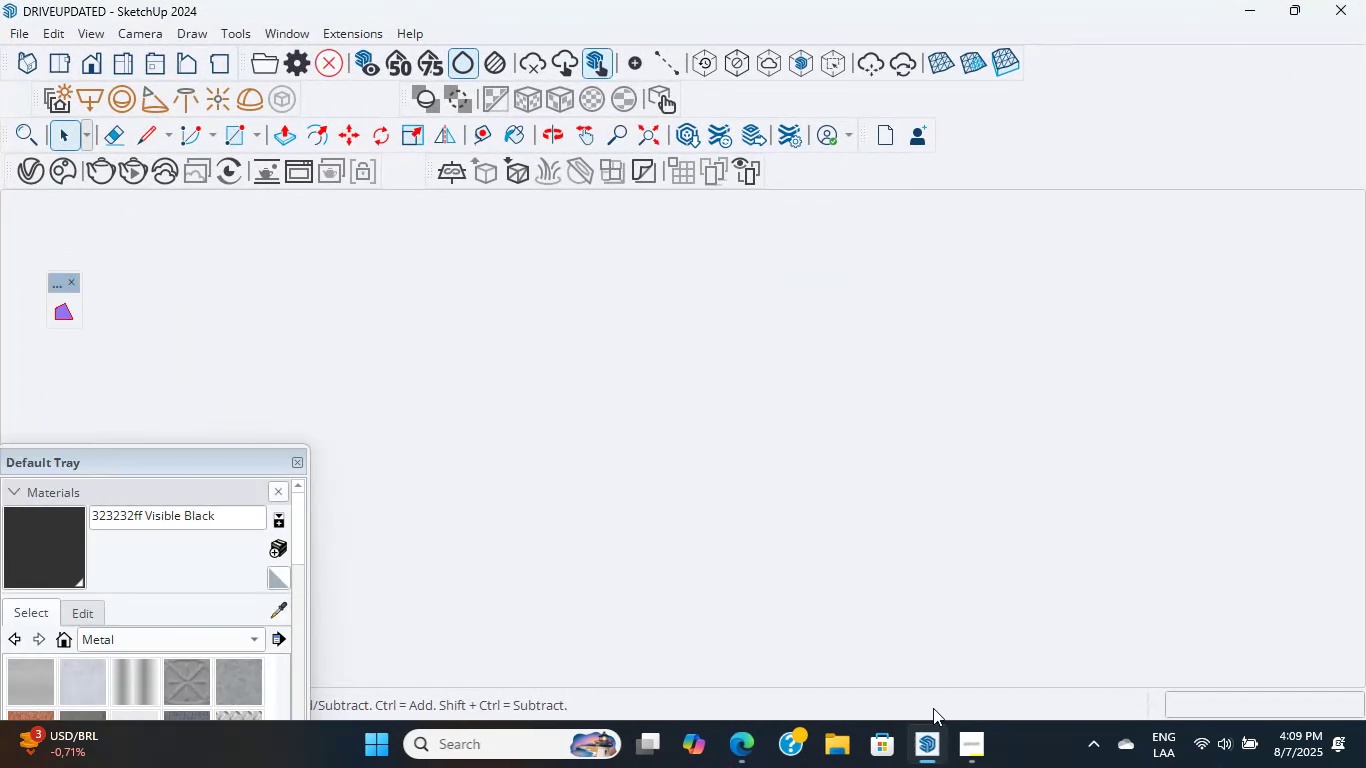 
left_click([991, 743])
 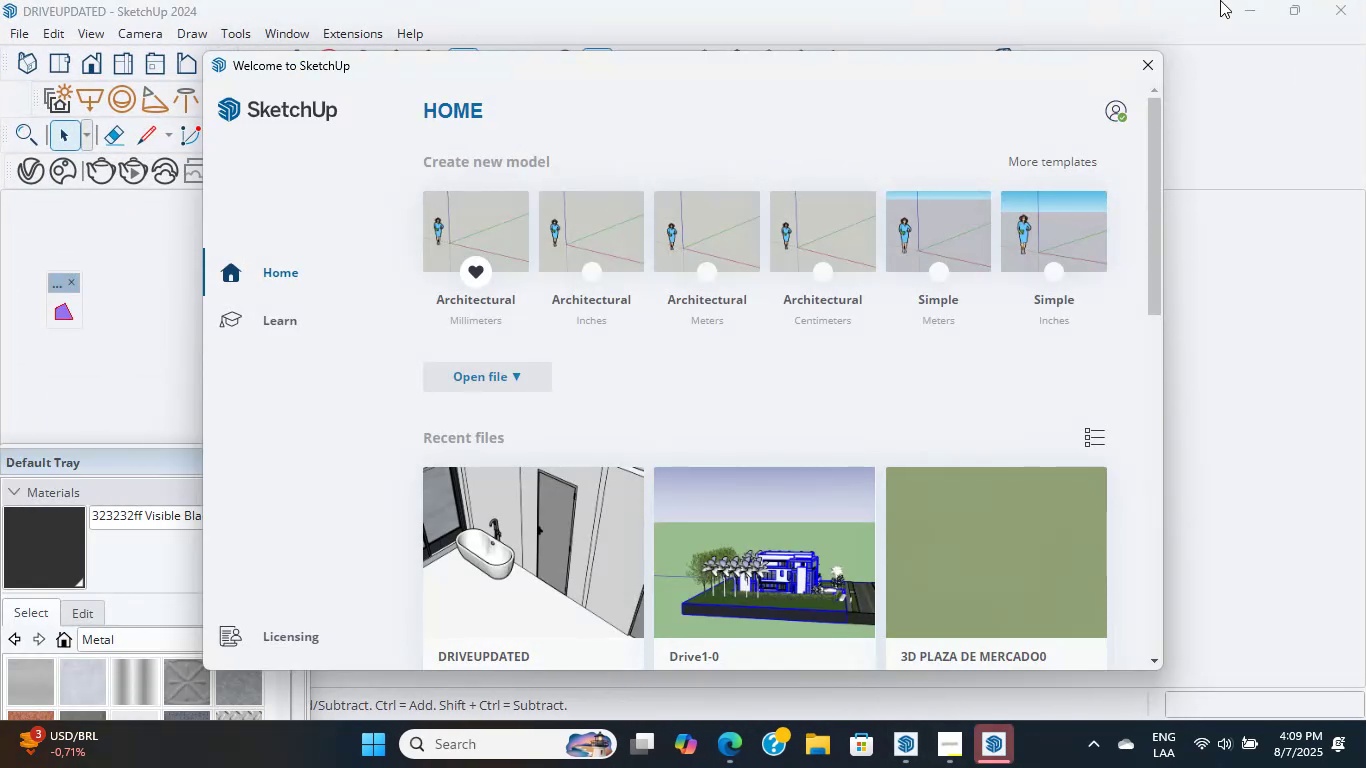 
left_click([1336, 4])
 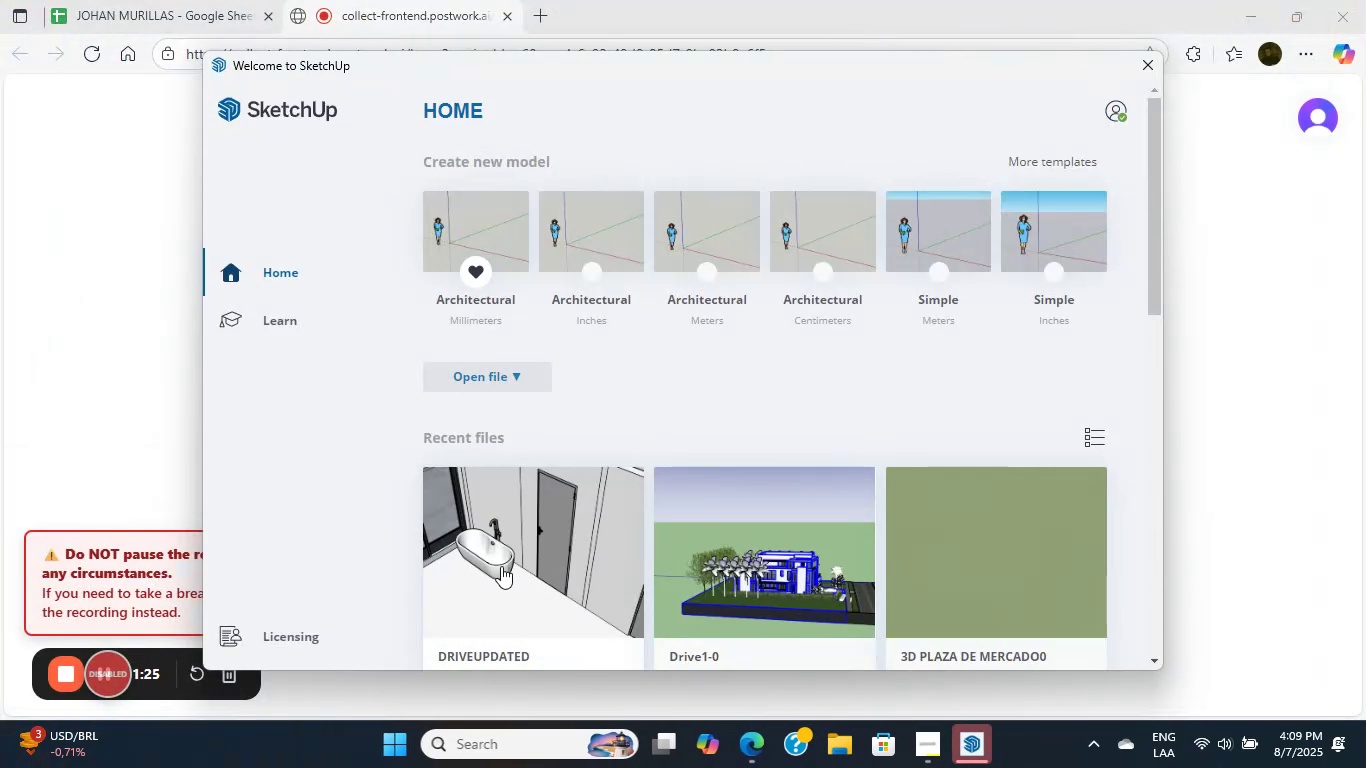 
left_click([494, 568])
 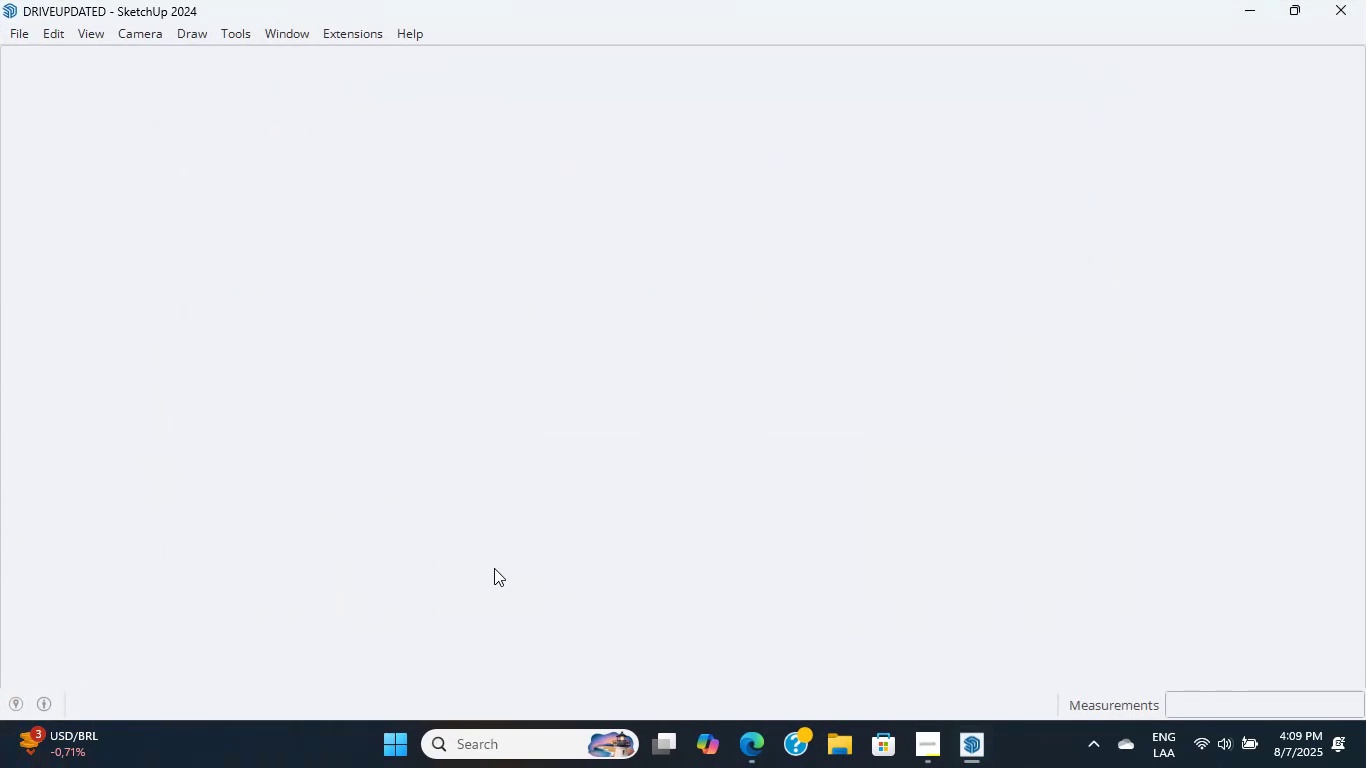 
wait(8.84)
 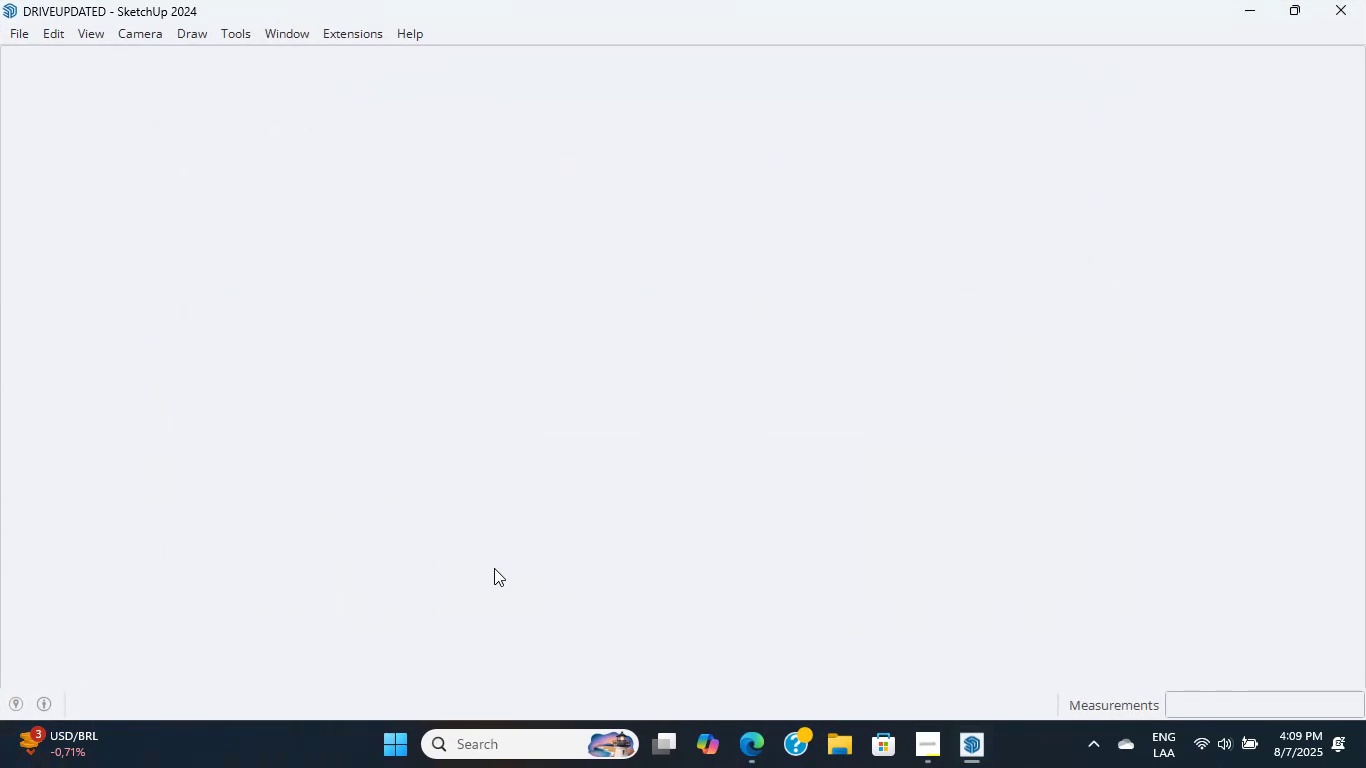 
scroll: coordinate [829, 494], scroll_direction: up, amount: 2.0
 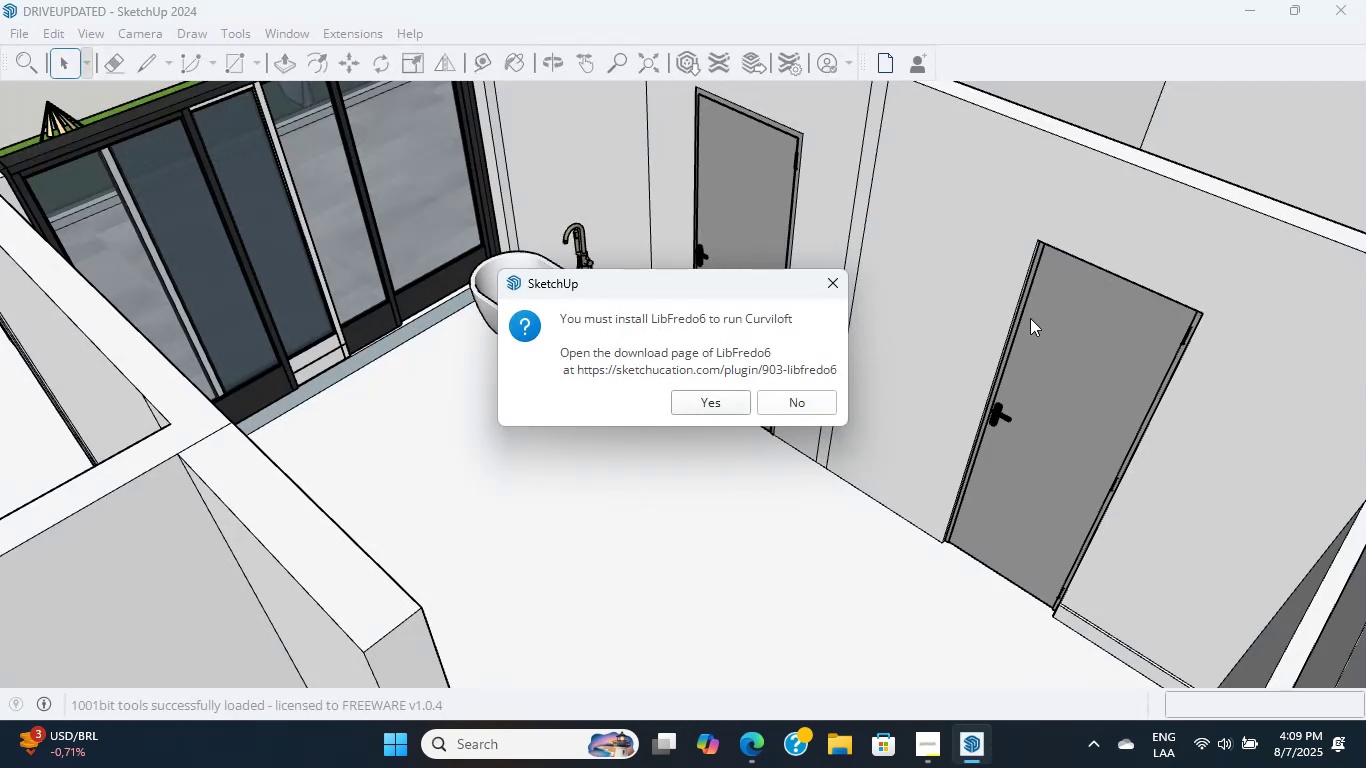 
left_click([812, 404])
 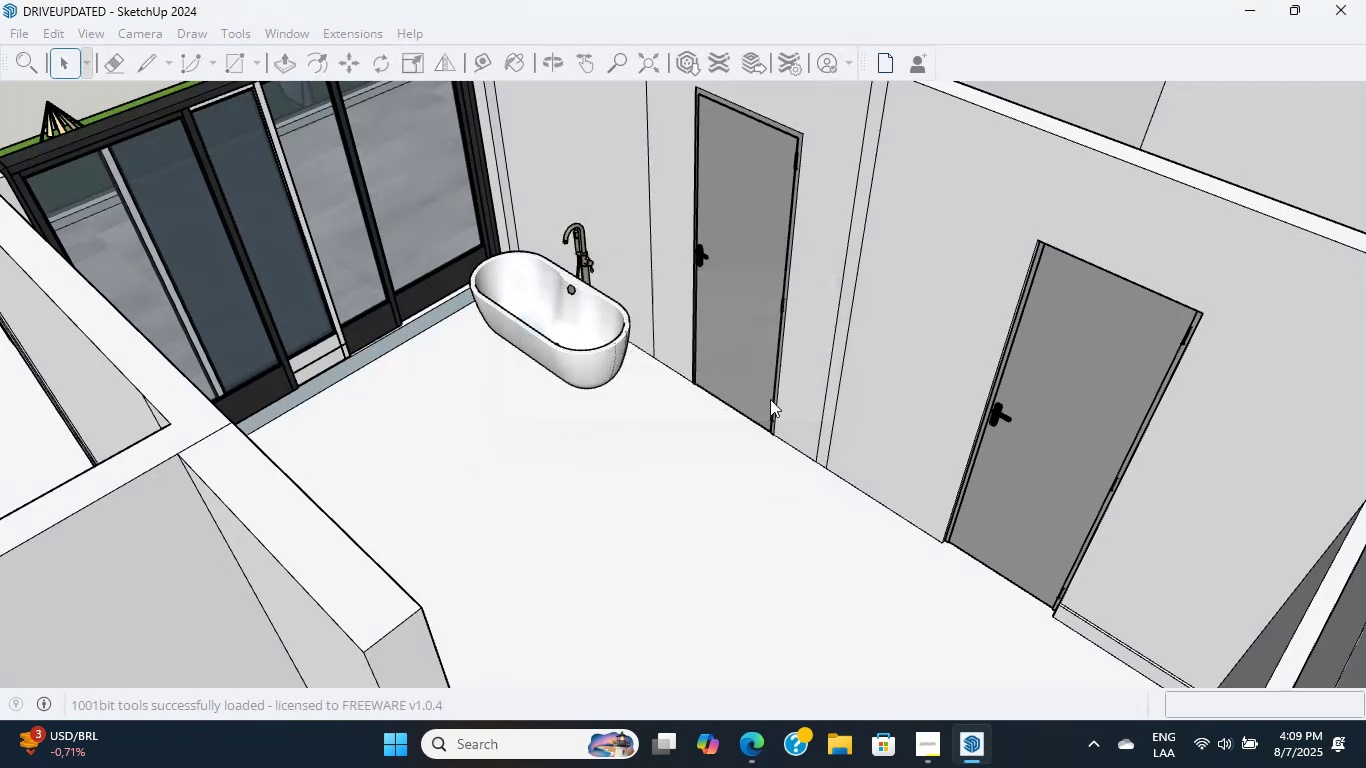 
scroll: coordinate [653, 314], scroll_direction: up, amount: 4.0
 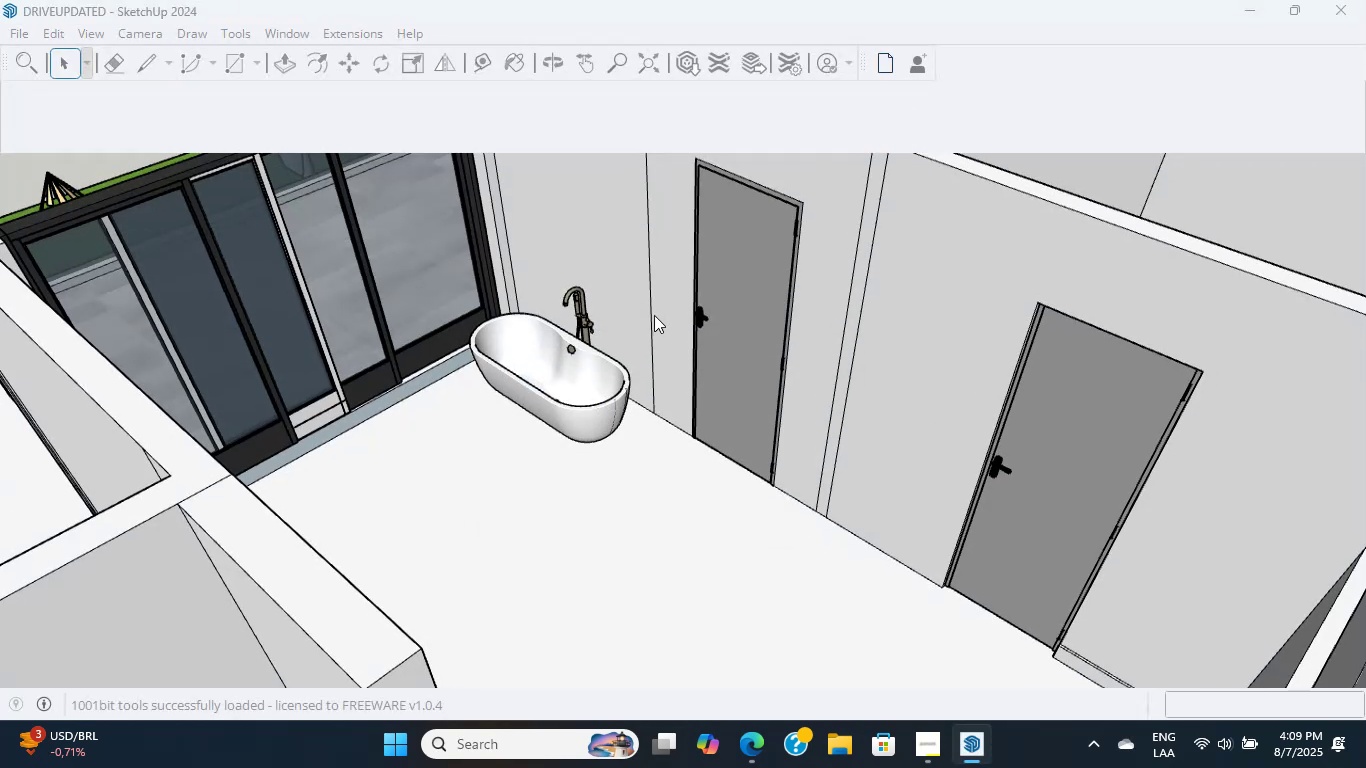 
mouse_move([630, 362])
 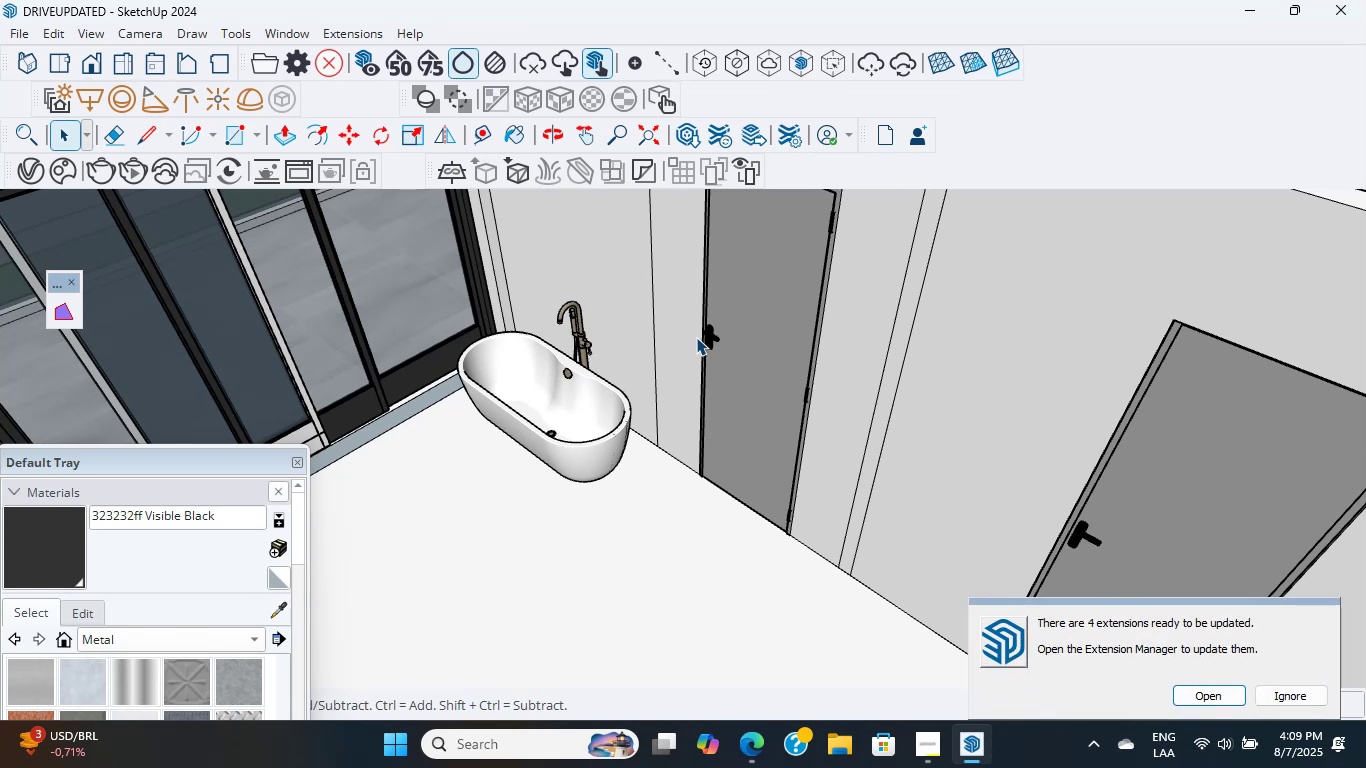 
scroll: coordinate [660, 336], scroll_direction: up, amount: 13.0
 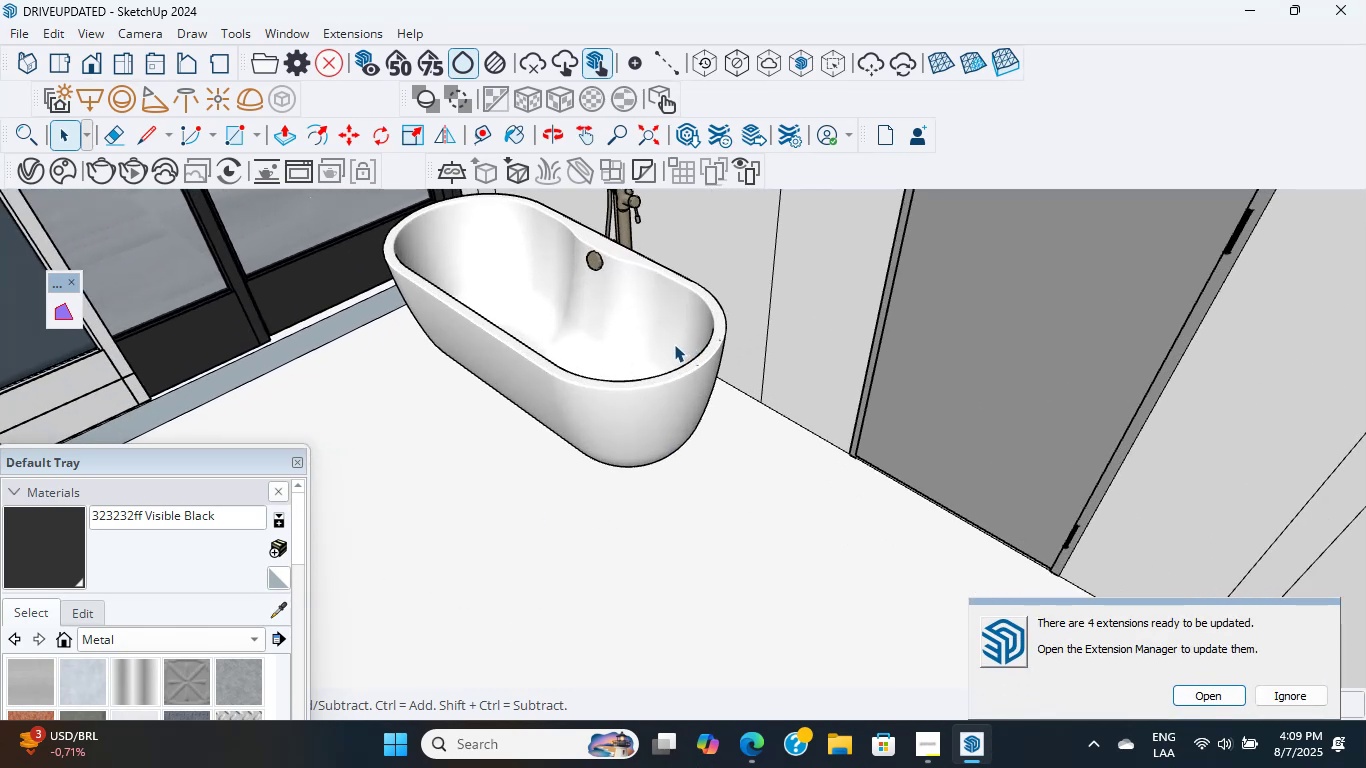 
hold_key(key=ShiftLeft, duration=0.35)
 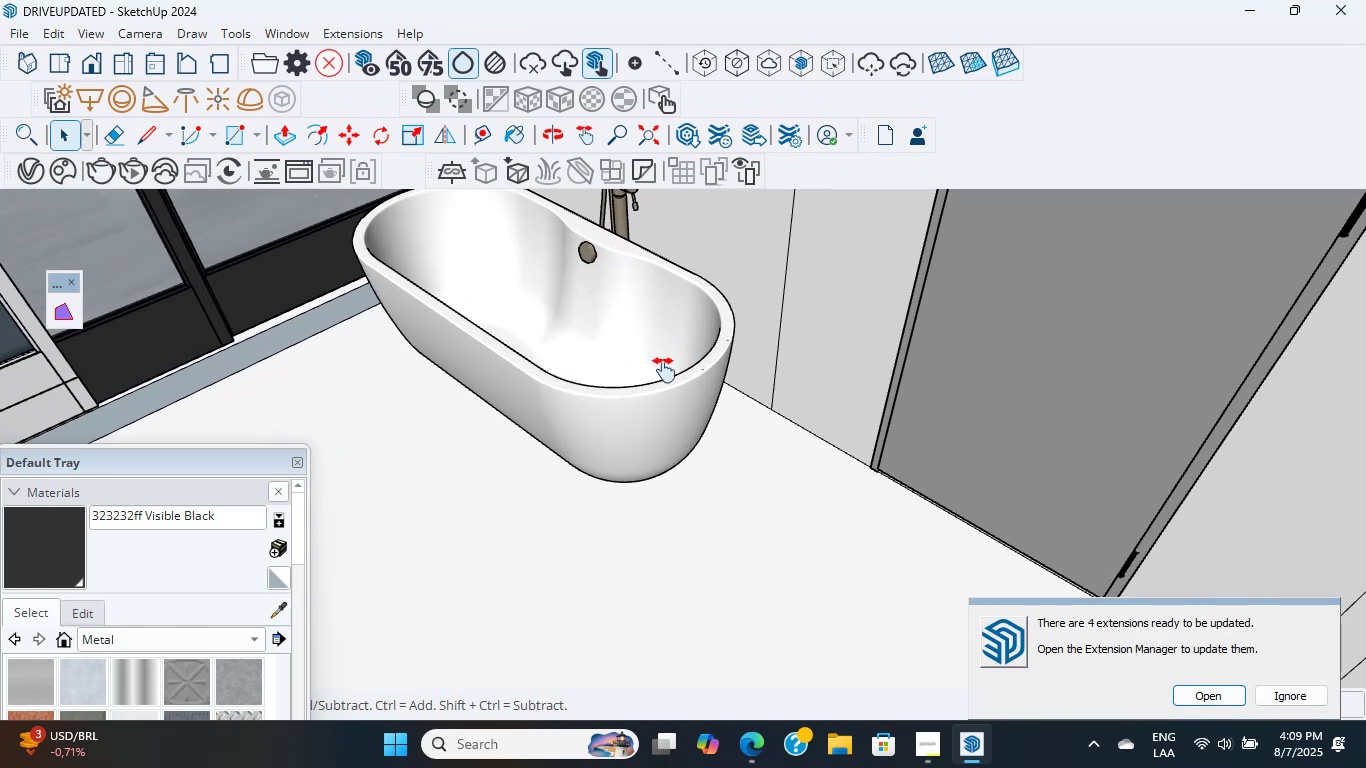 
scroll: coordinate [759, 381], scroll_direction: up, amount: 5.0
 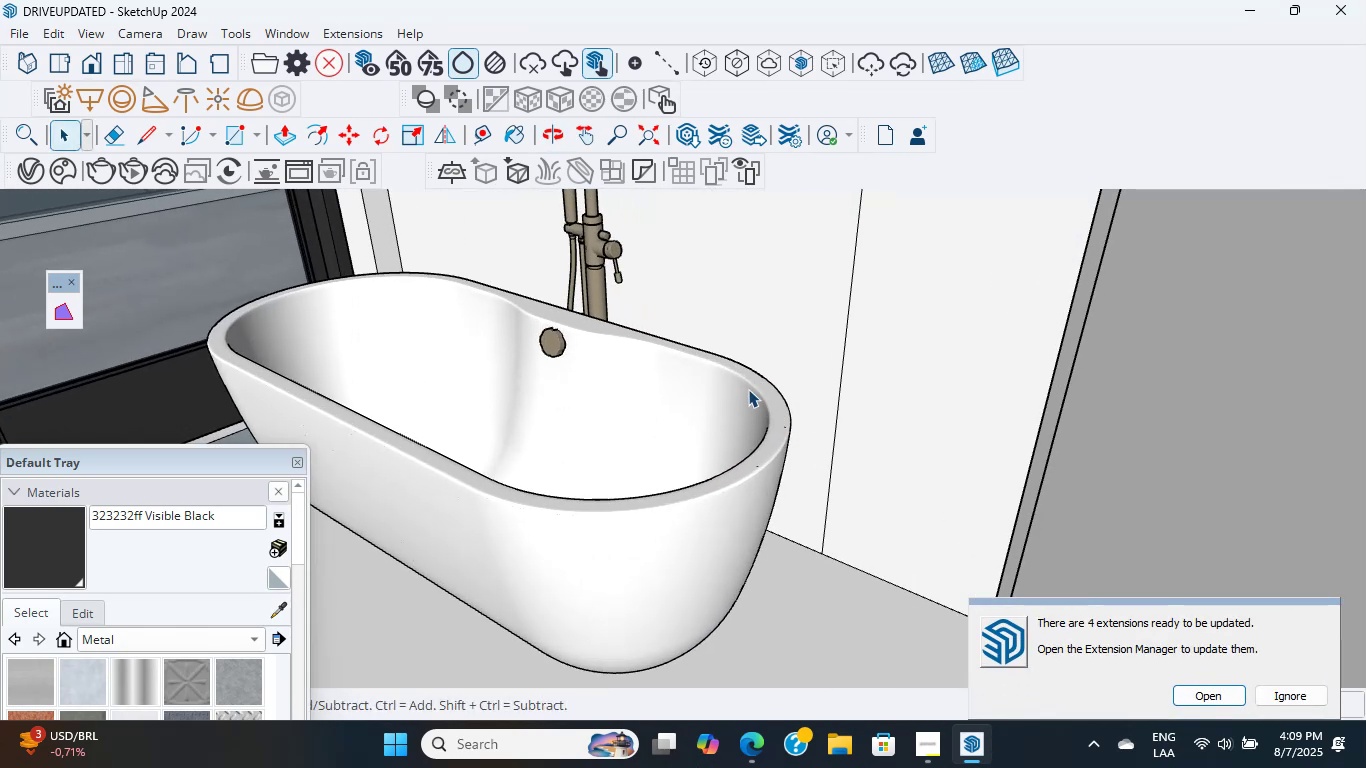 
hold_key(key=ShiftLeft, duration=0.53)
 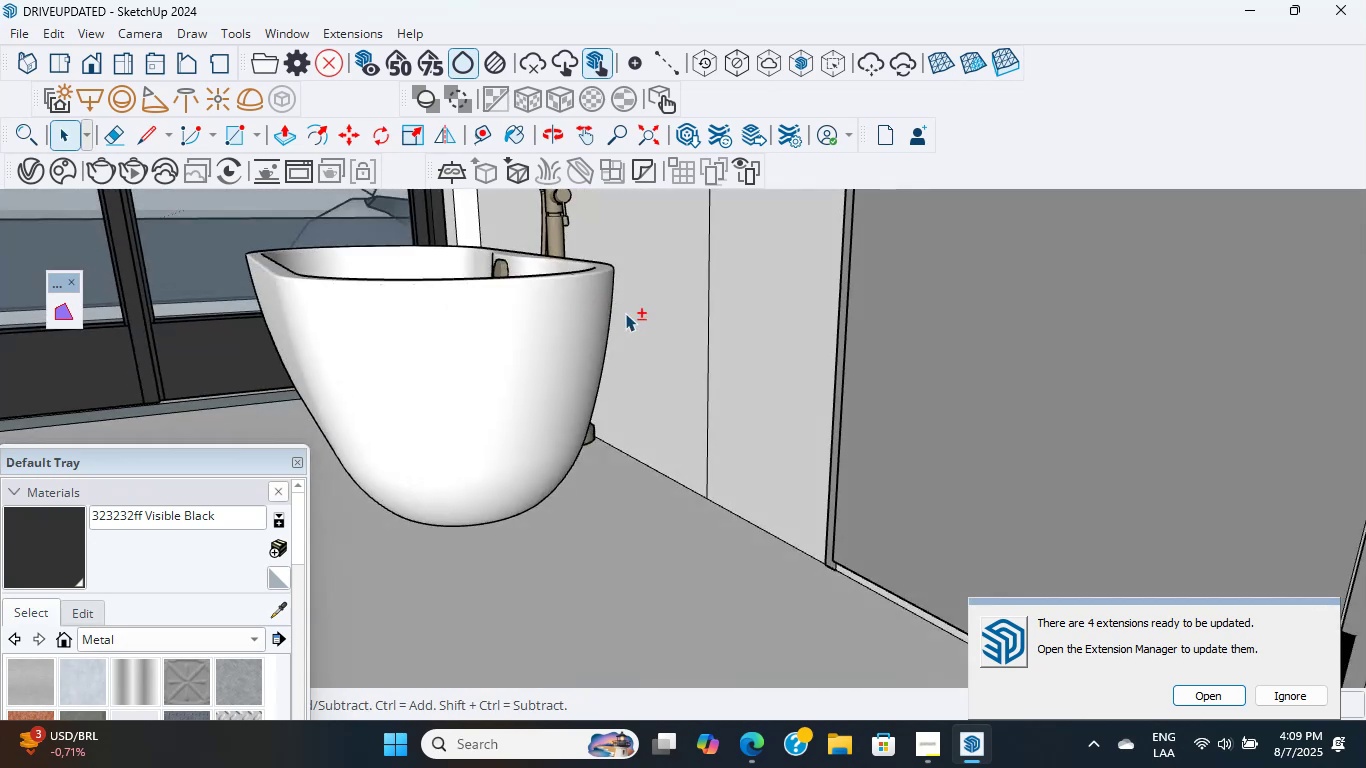 
scroll: coordinate [771, 511], scroll_direction: up, amount: 3.0
 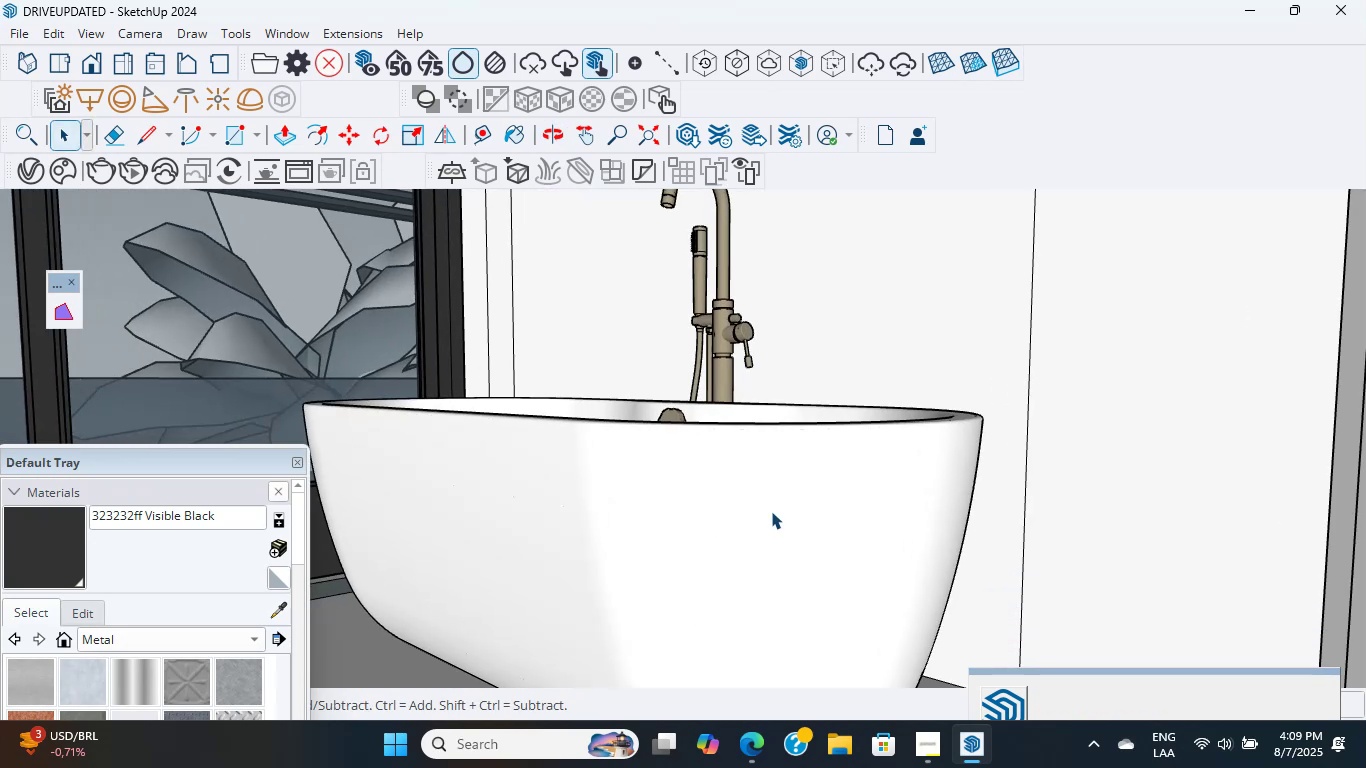 
double_click([771, 511])
 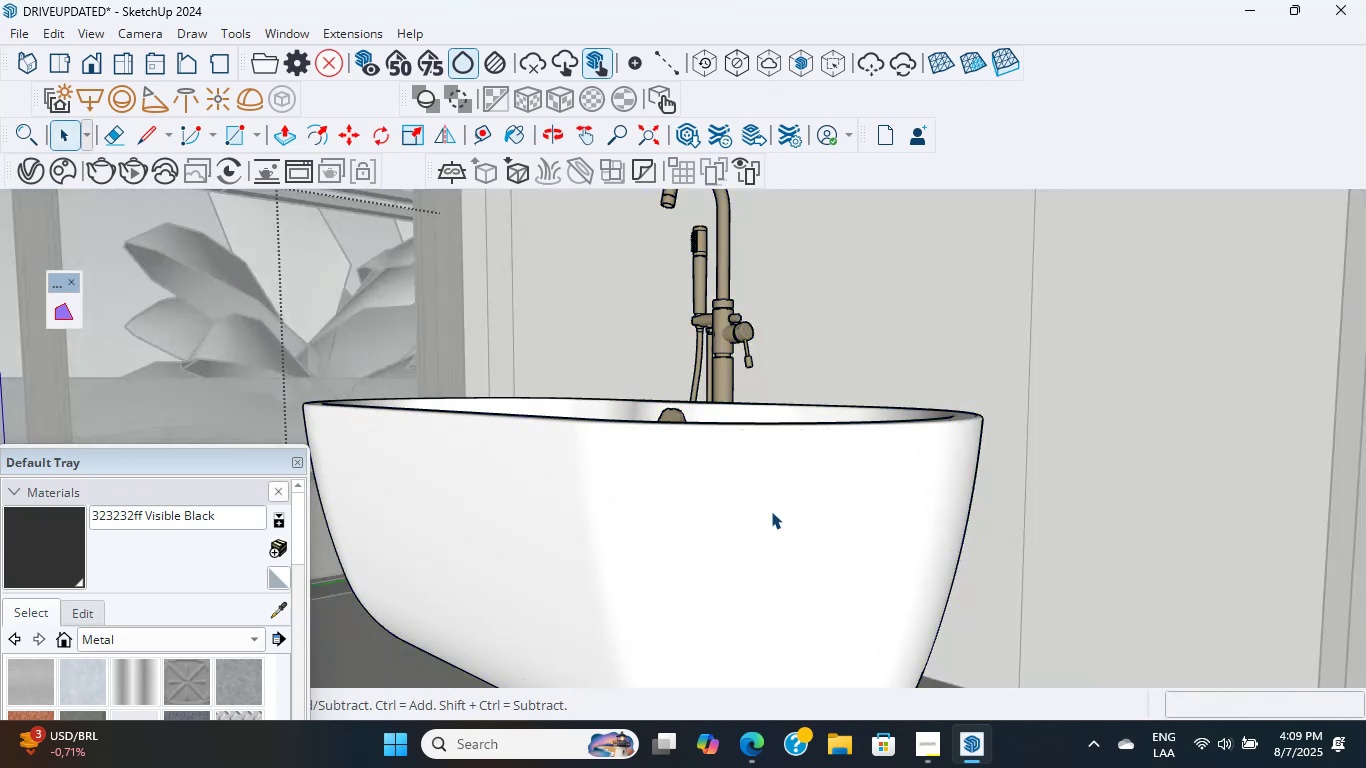 
triple_click([771, 511])
 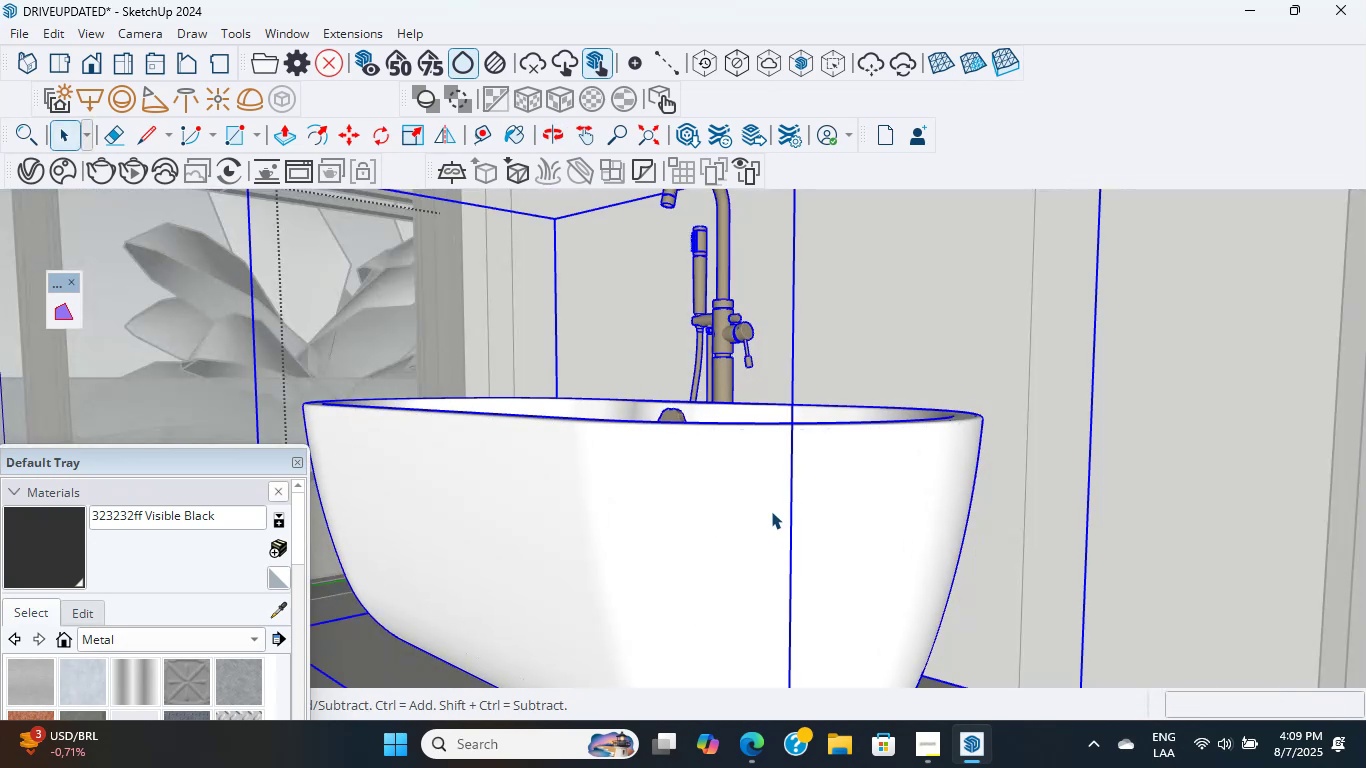 
triple_click([771, 511])
 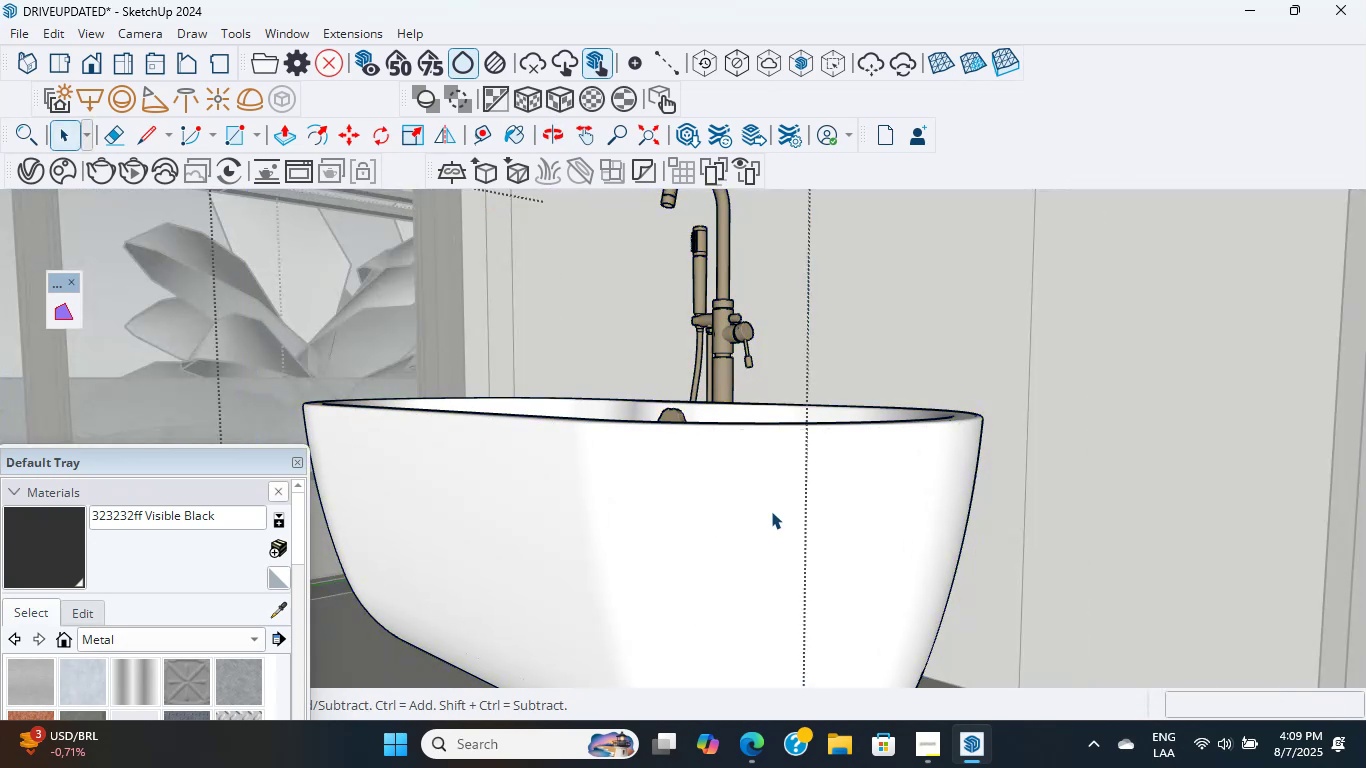 
triple_click([771, 511])
 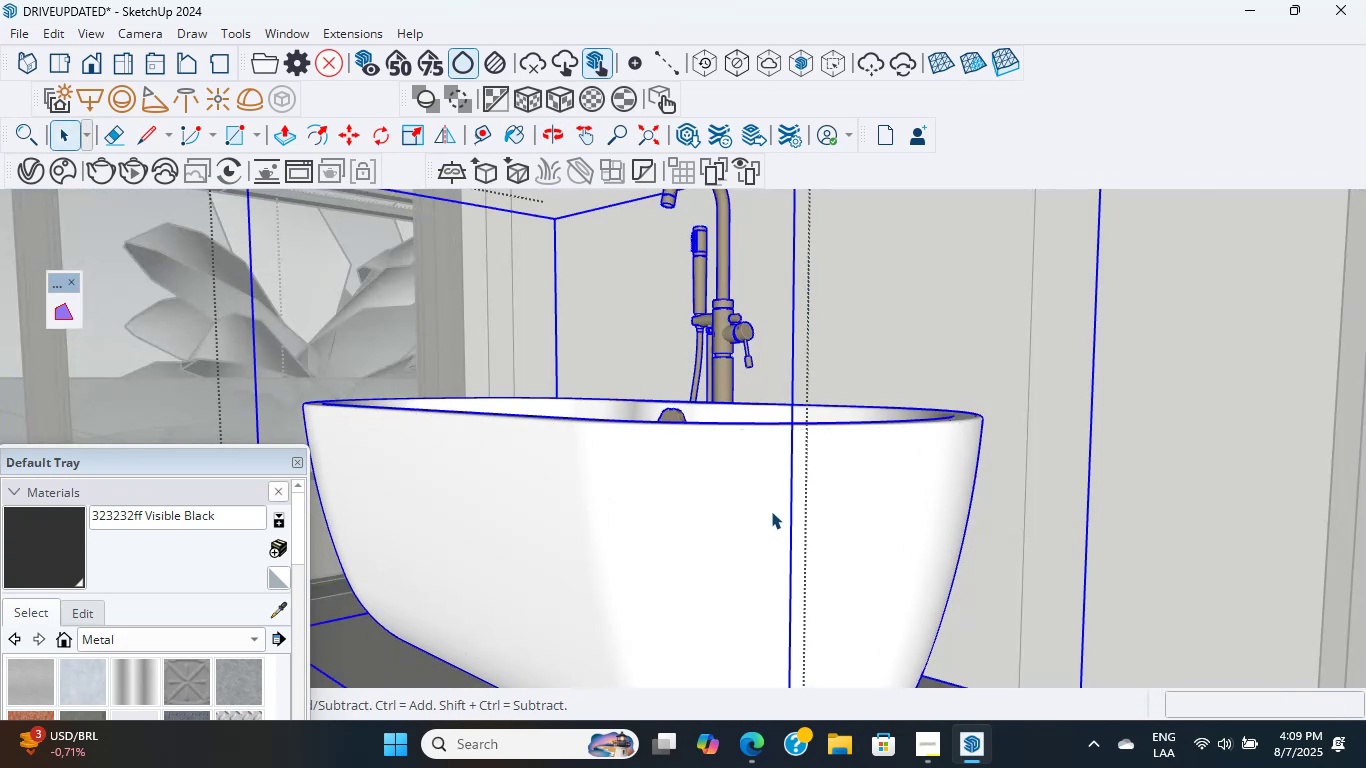 
triple_click([771, 511])
 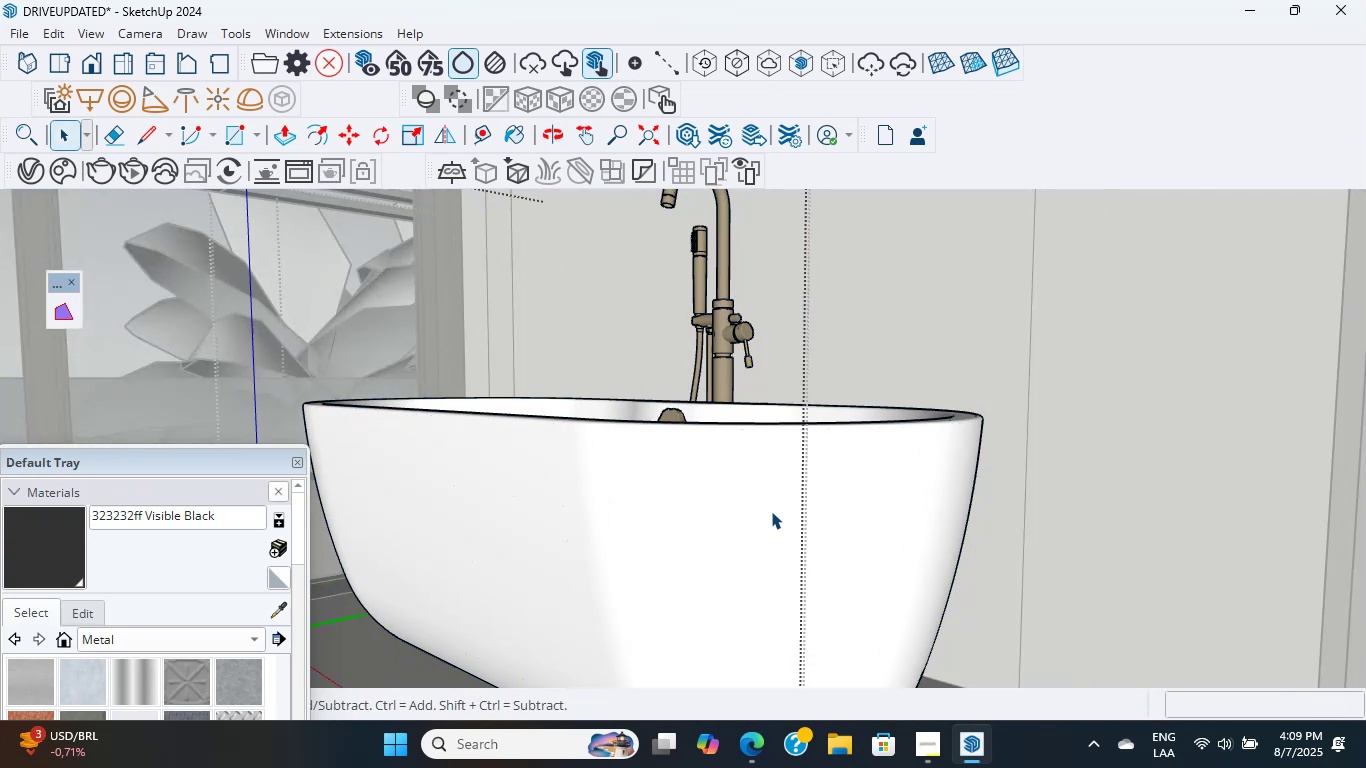 
triple_click([771, 511])
 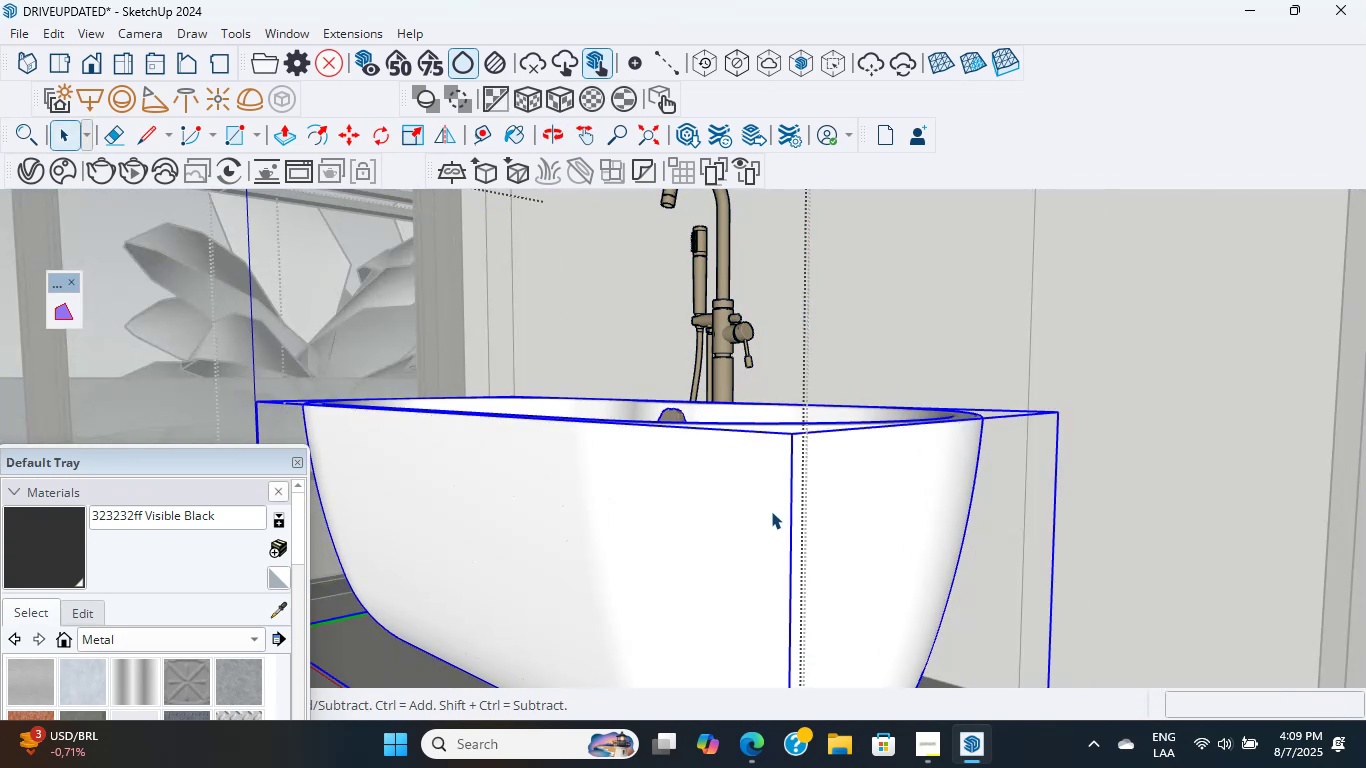 
double_click([771, 511])
 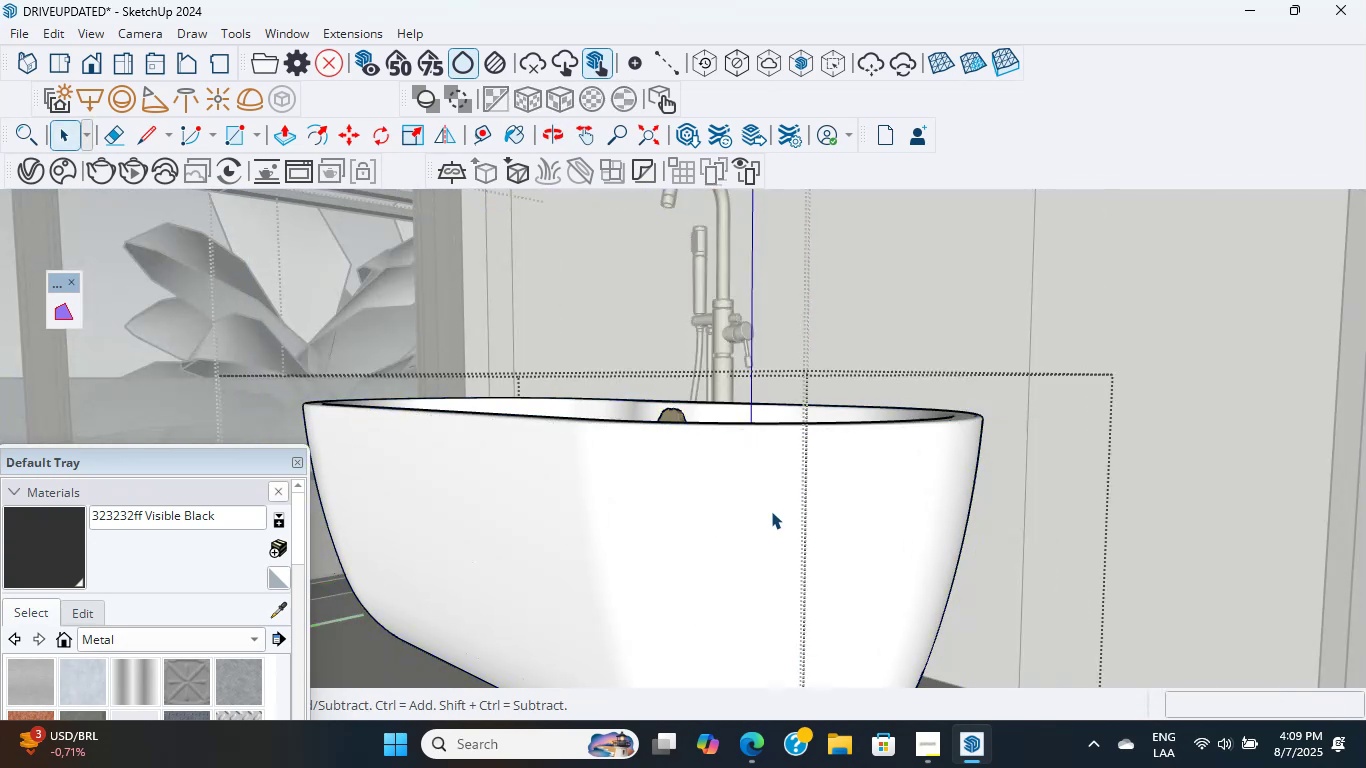 
triple_click([771, 511])
 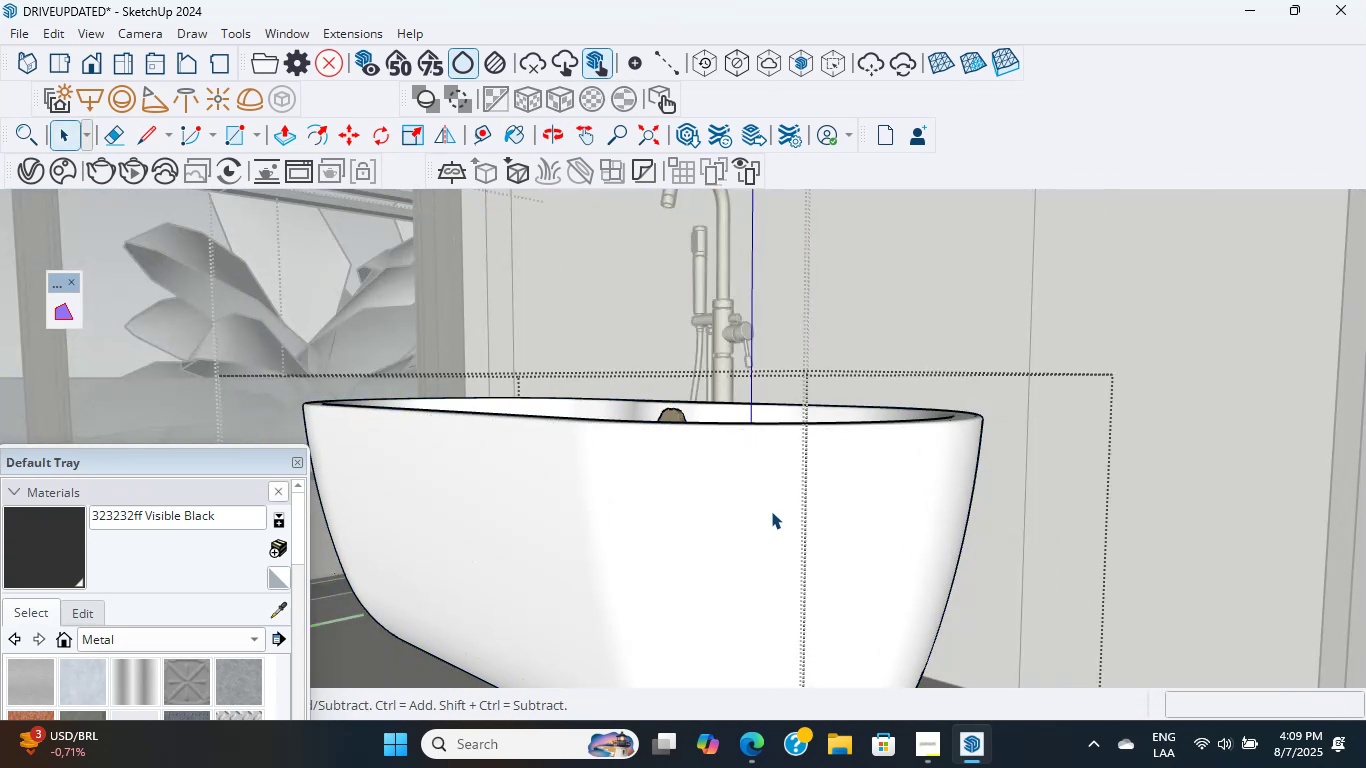 
triple_click([771, 511])
 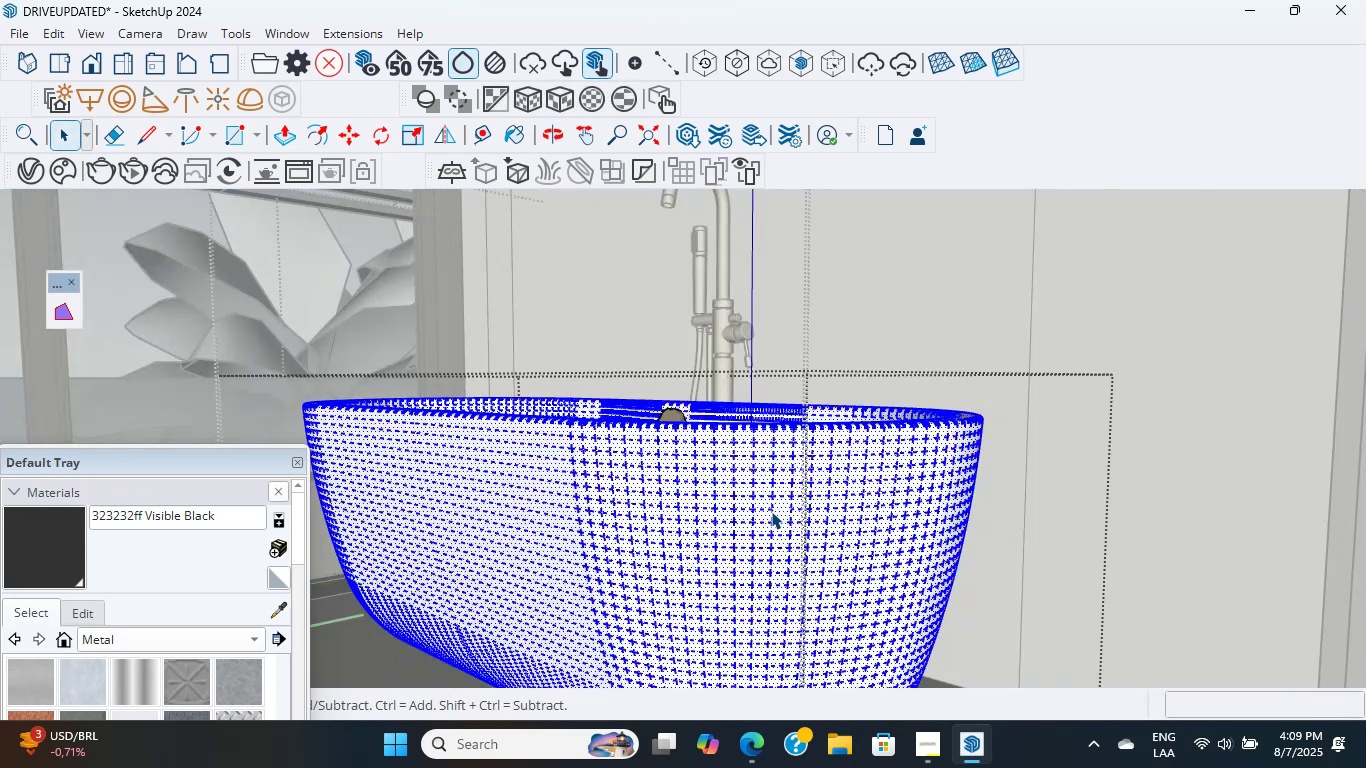 
scroll: coordinate [771, 511], scroll_direction: up, amount: 26.0
 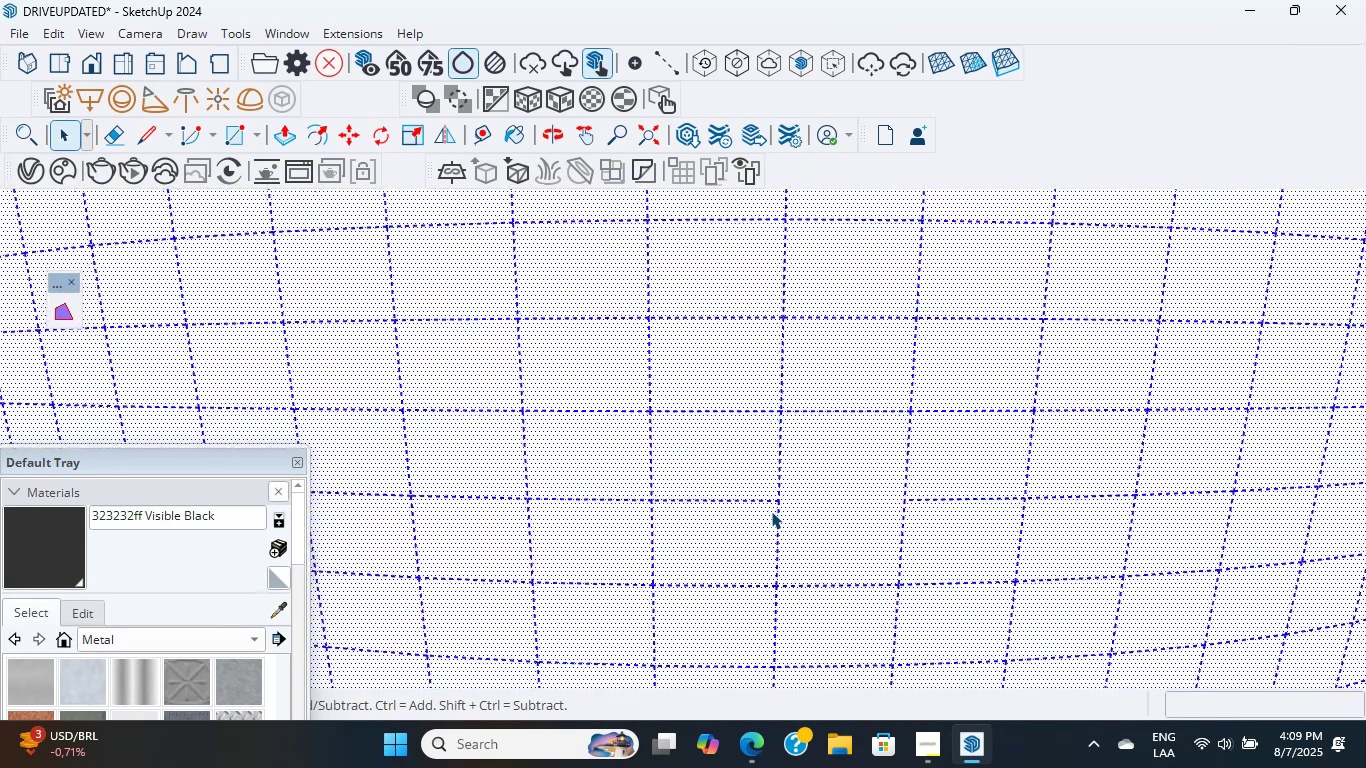 
double_click([771, 511])
 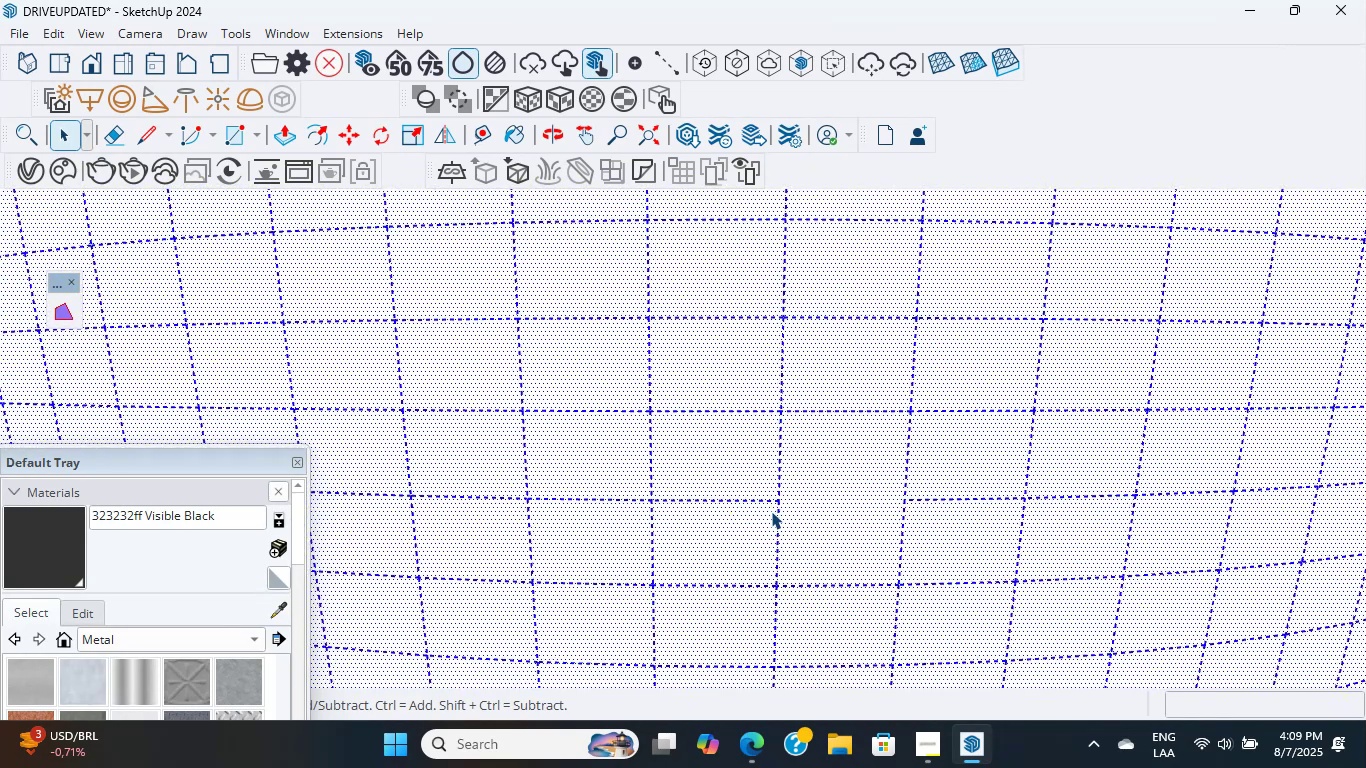 
triple_click([771, 511])
 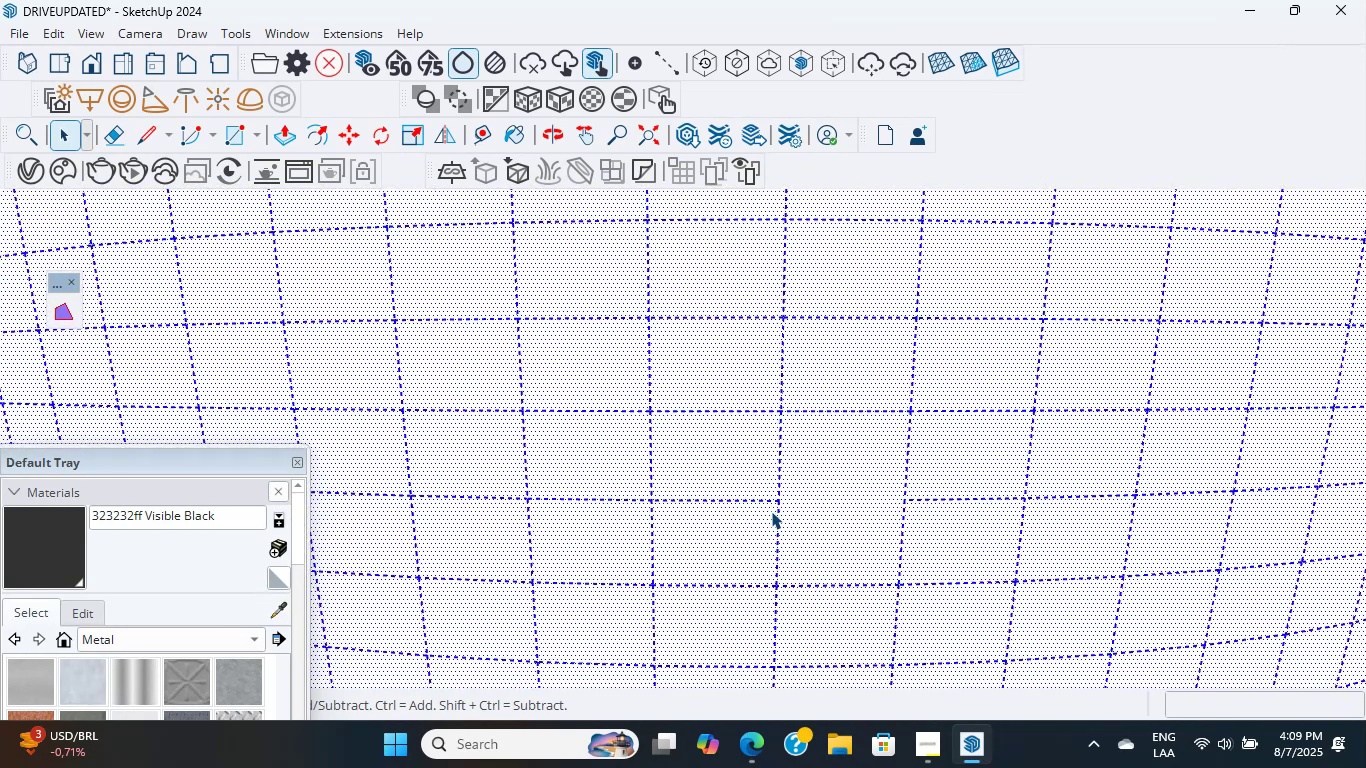 
triple_click([771, 511])
 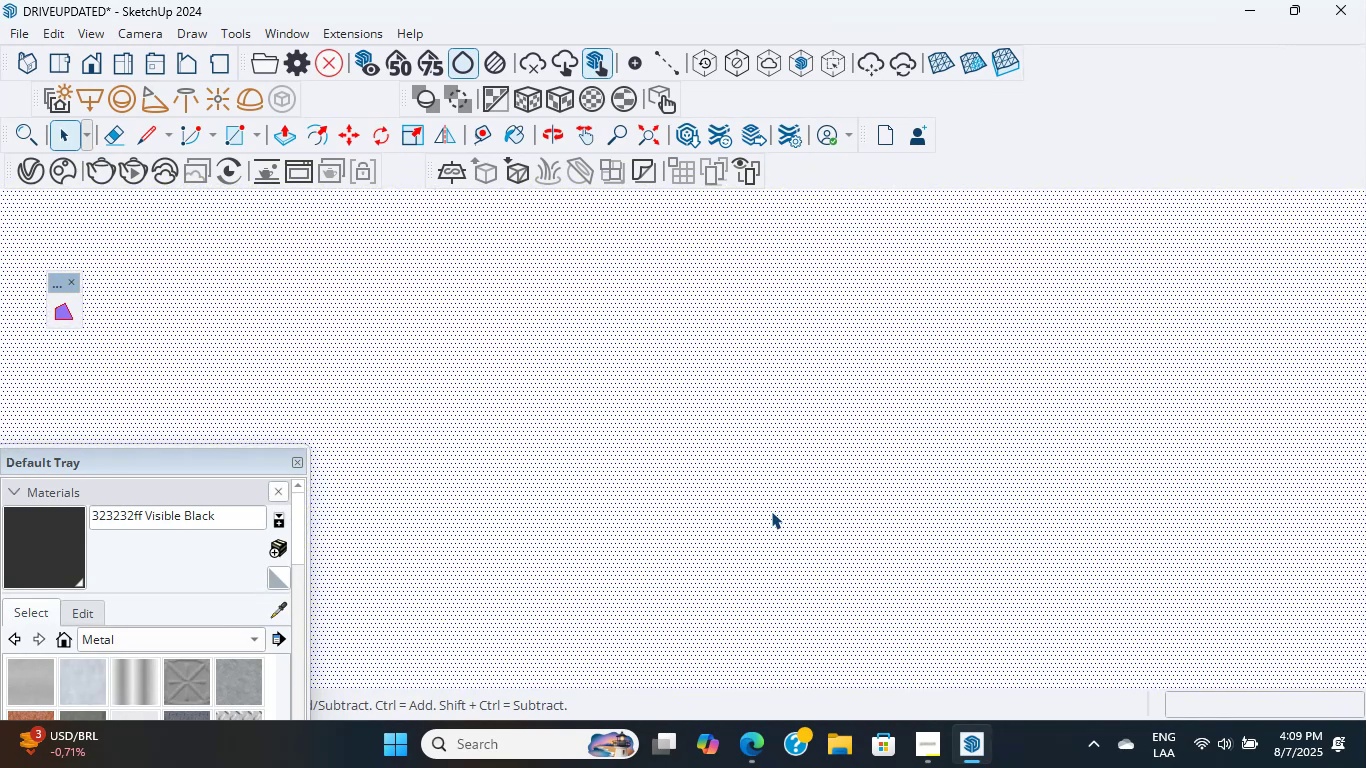 
triple_click([771, 511])
 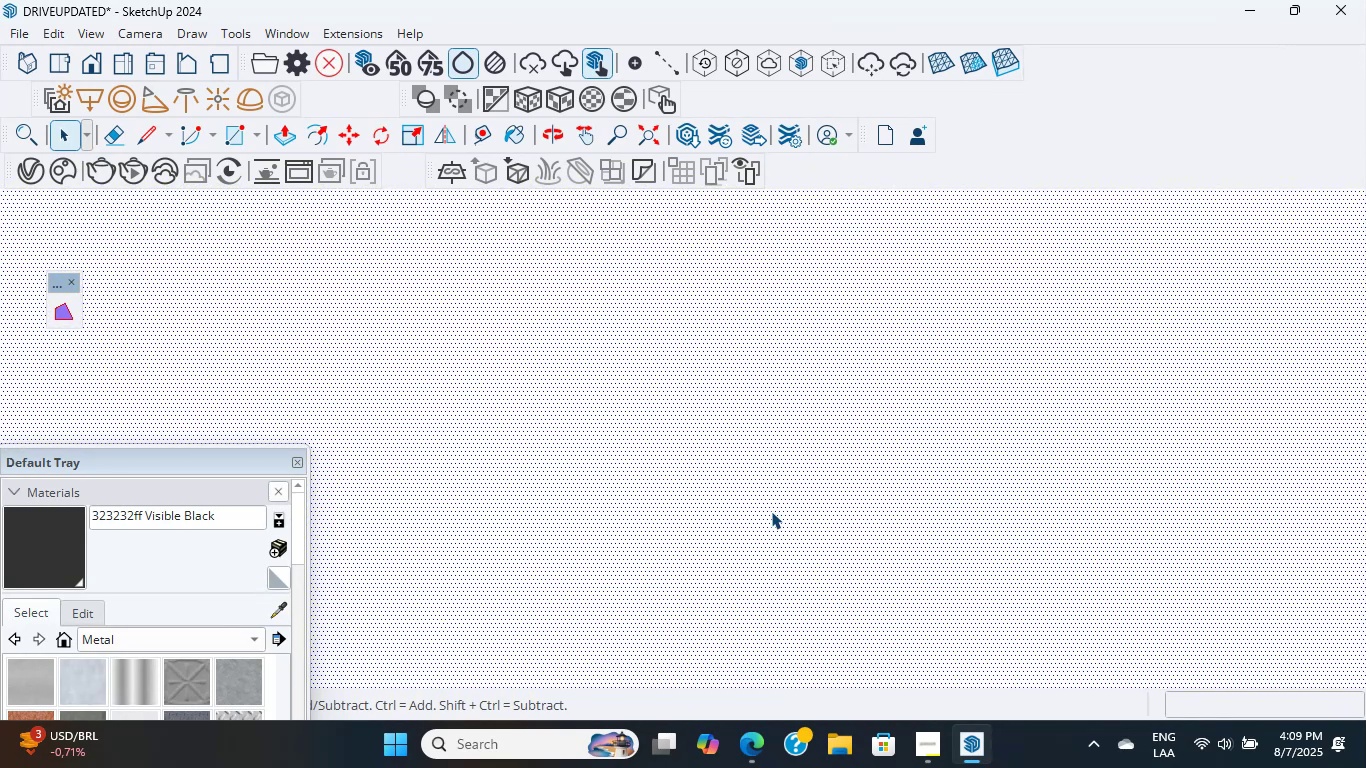 
triple_click([771, 511])
 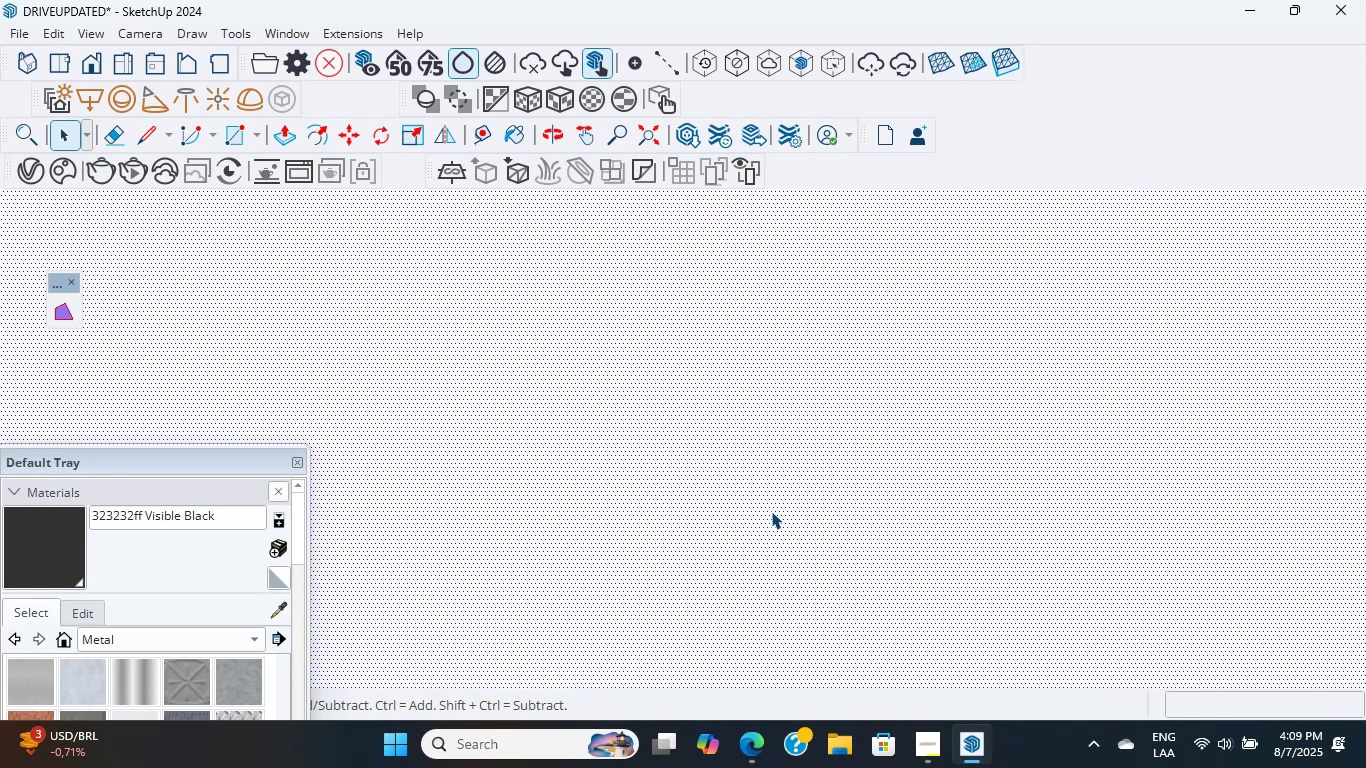 
double_click([771, 511])
 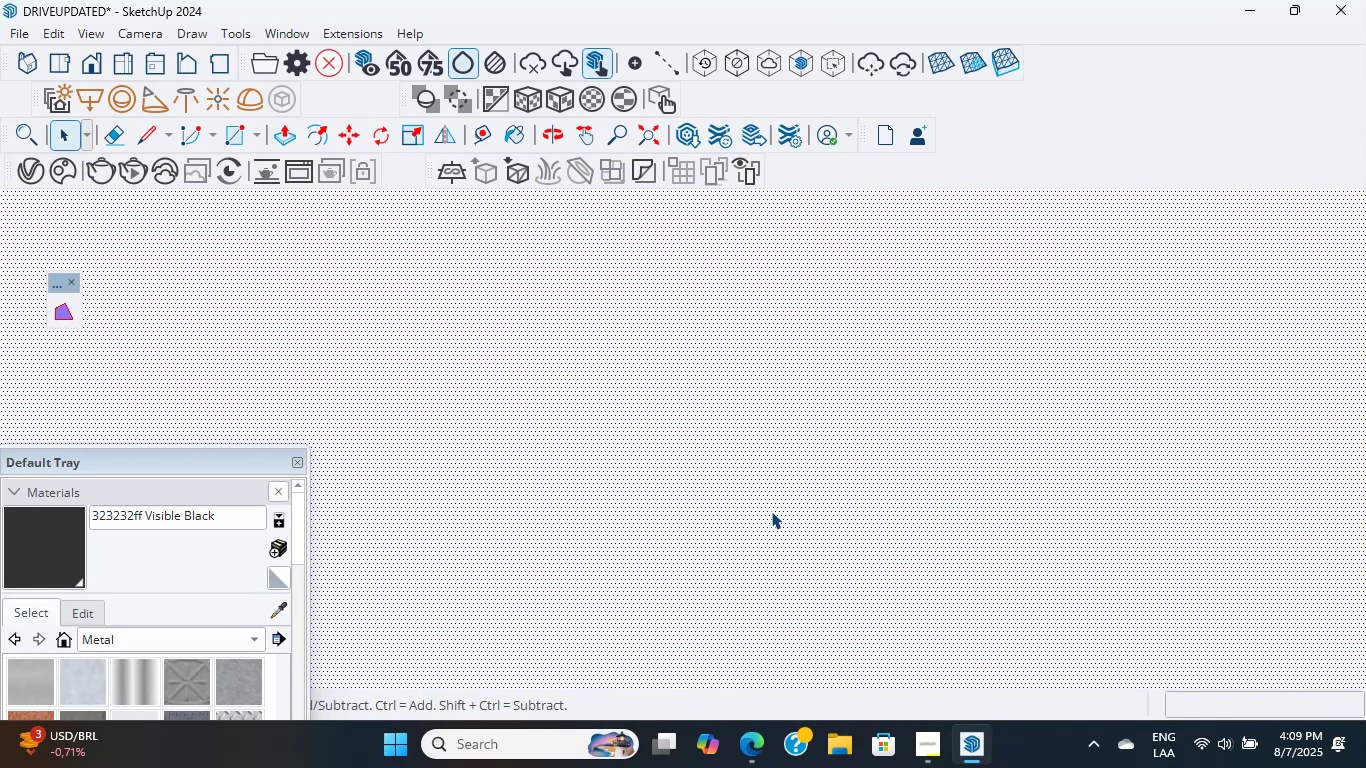 
triple_click([771, 511])
 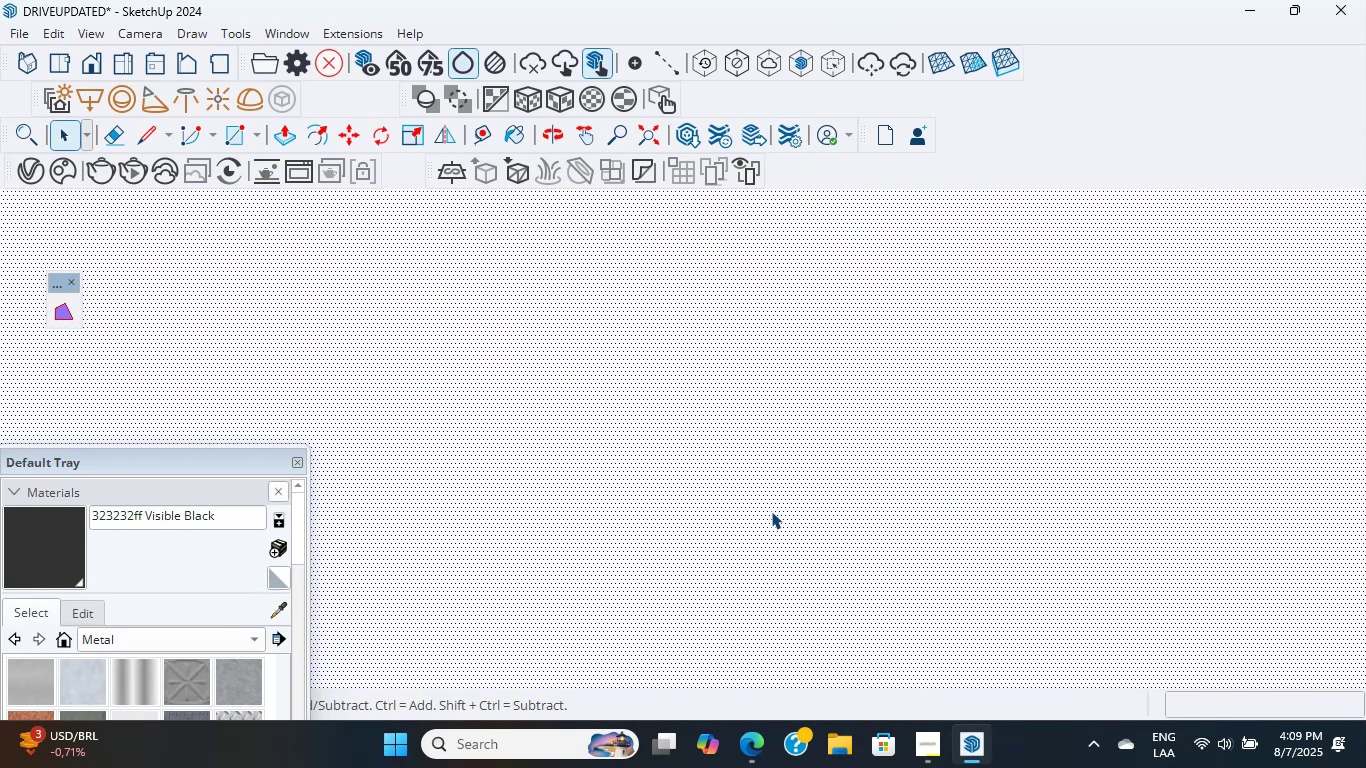 
scroll: coordinate [771, 511], scroll_direction: down, amount: 12.0
 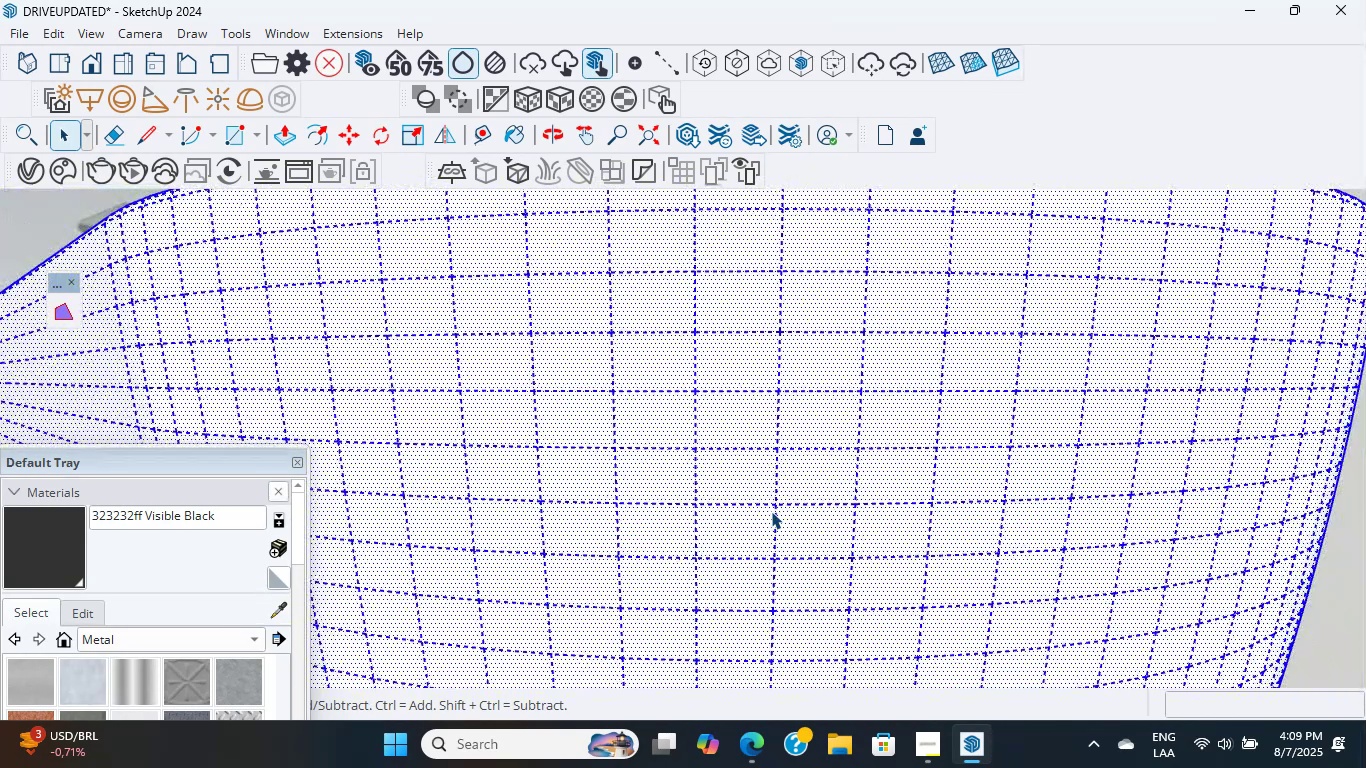 
double_click([771, 511])
 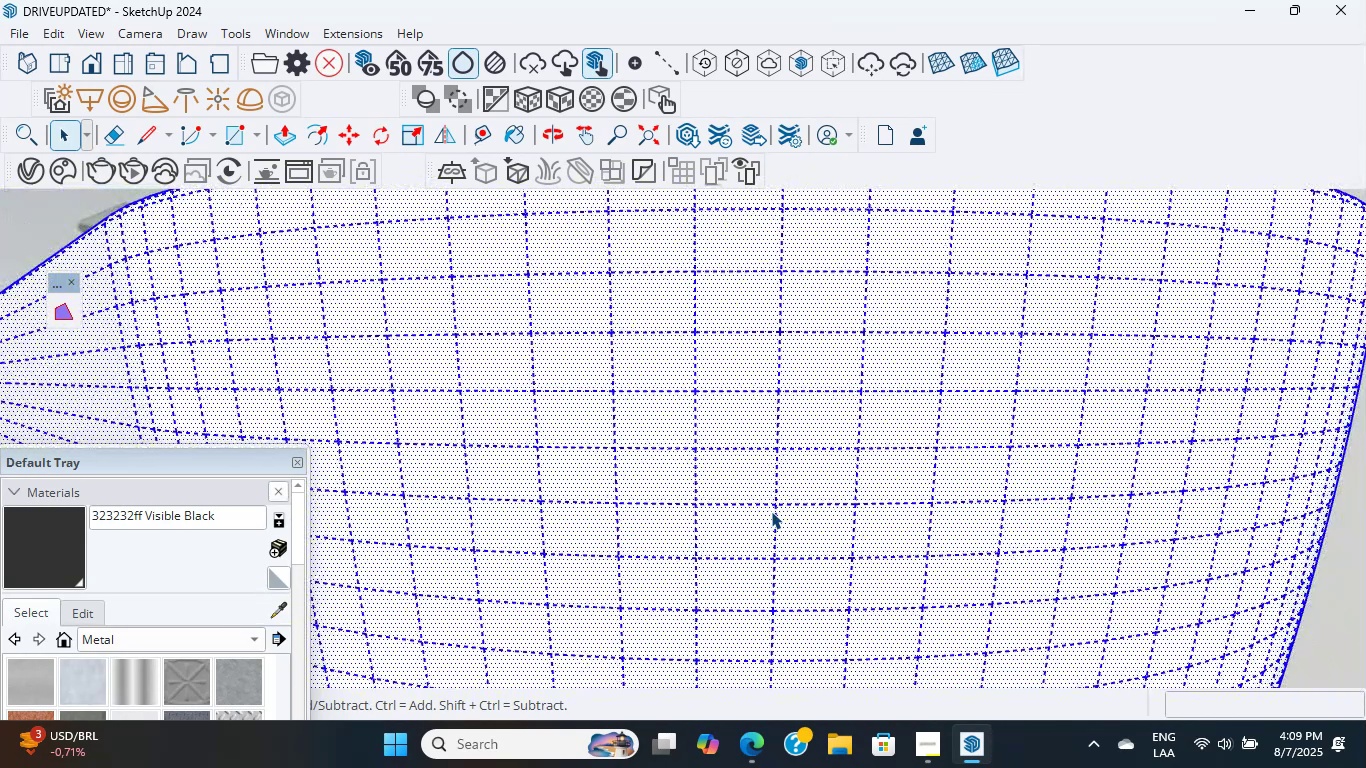 
triple_click([771, 511])
 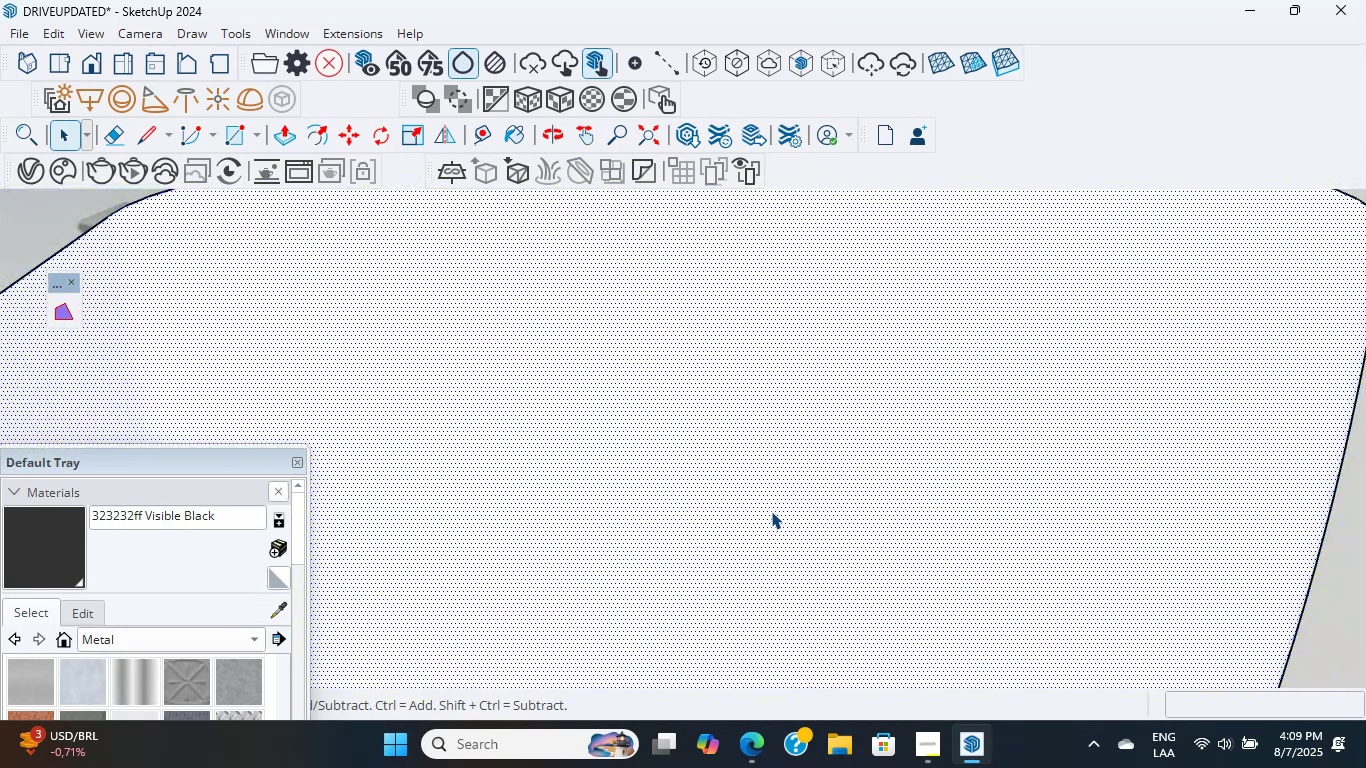 
triple_click([771, 511])
 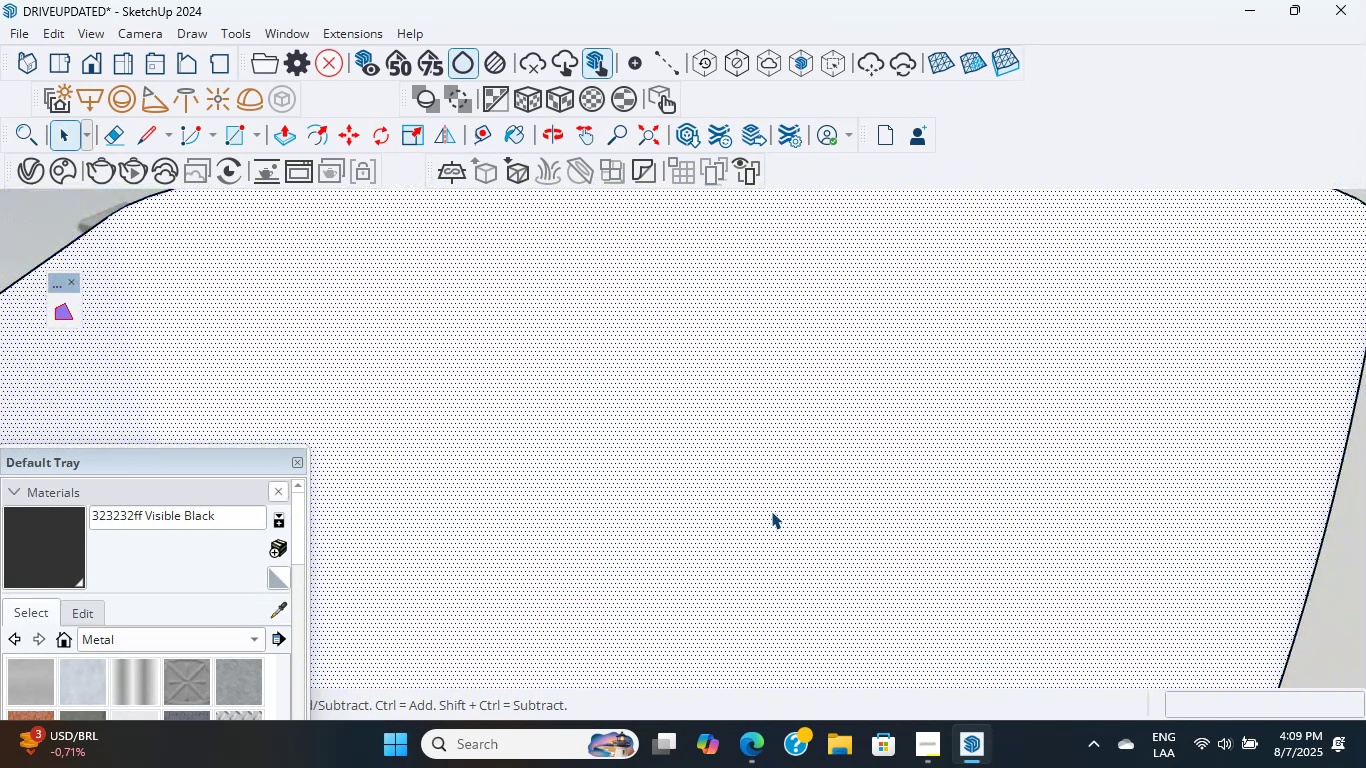 
triple_click([771, 511])
 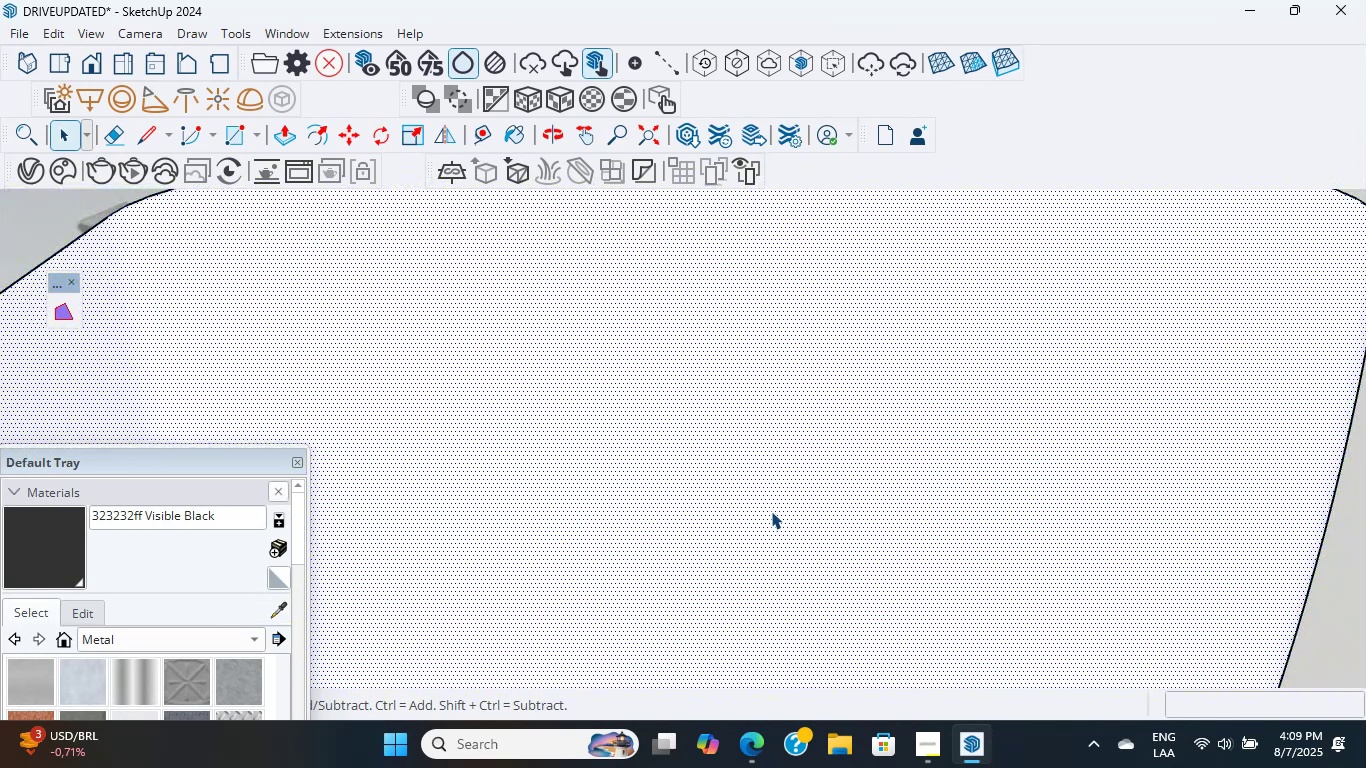 
triple_click([771, 511])
 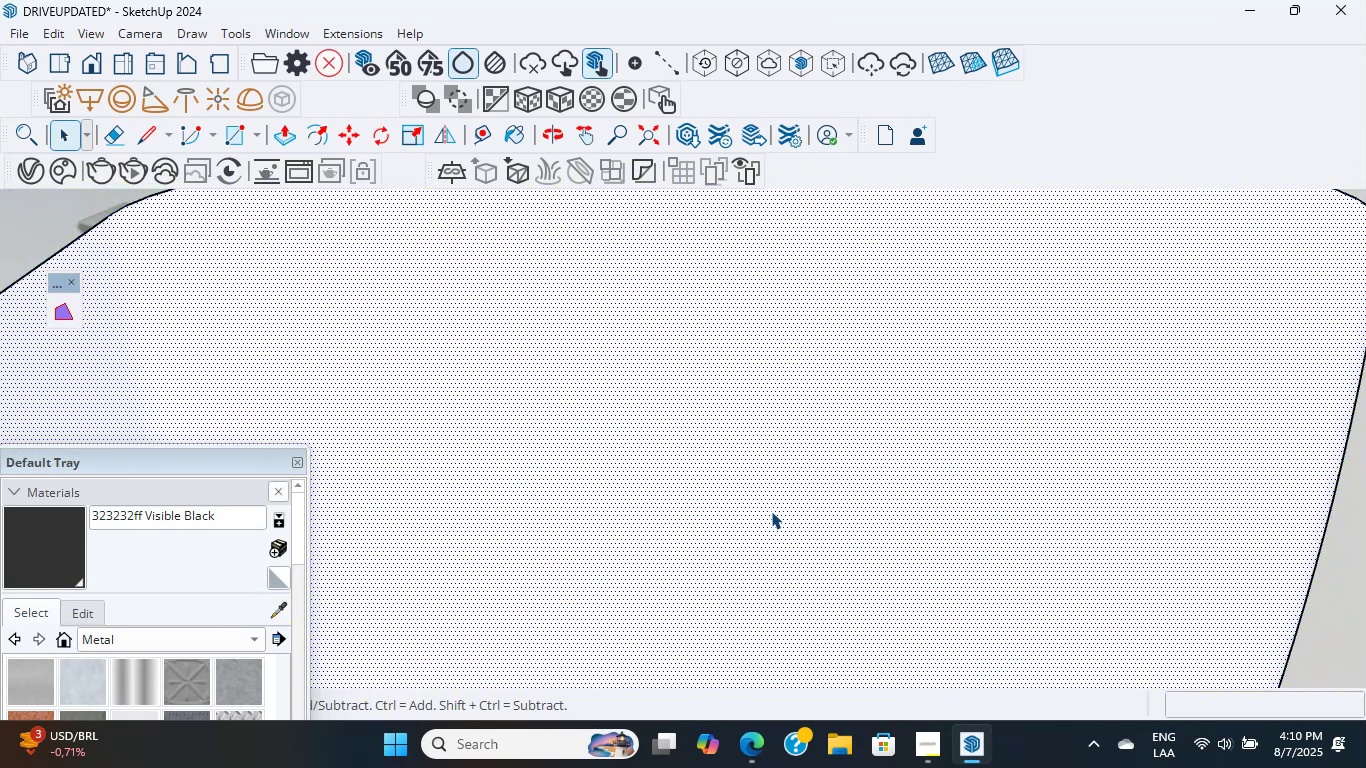 
scroll: coordinate [771, 511], scroll_direction: up, amount: 2.0
 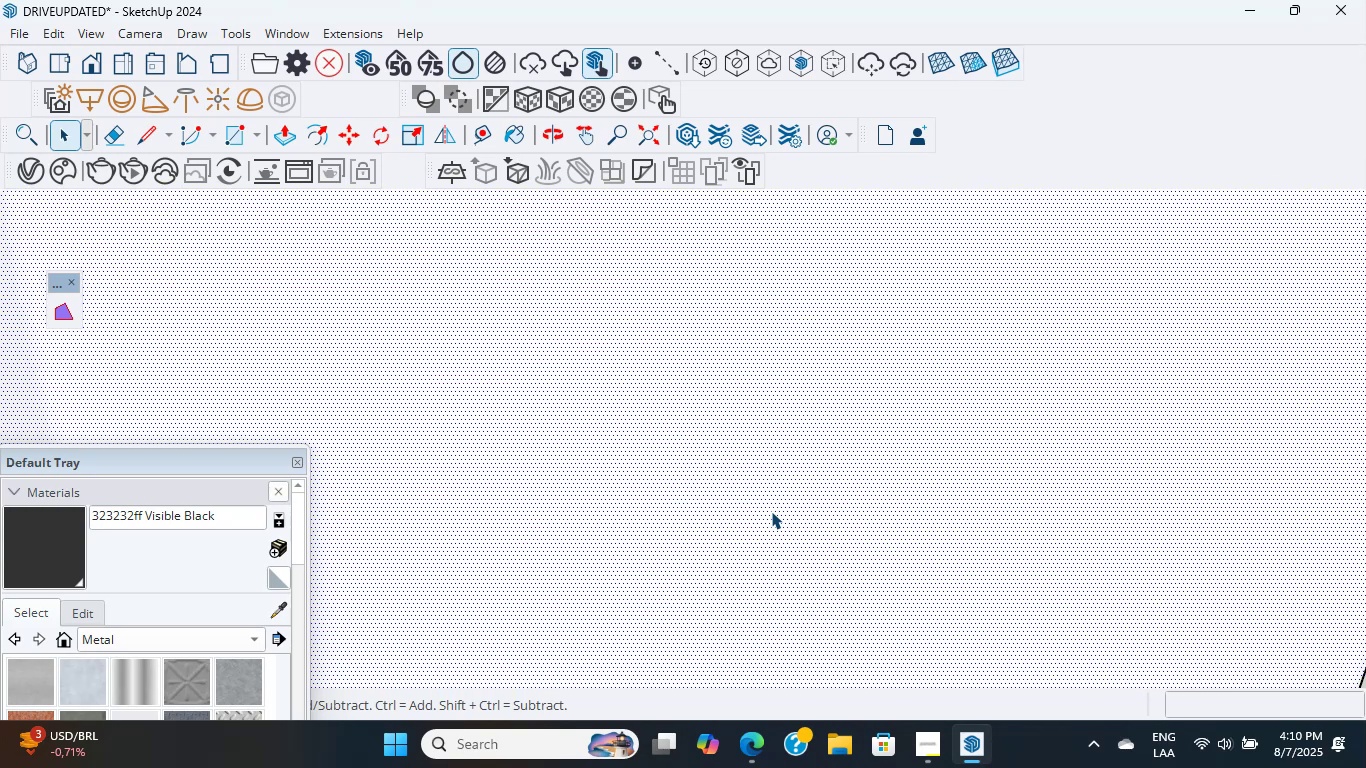 
scroll: coordinate [771, 511], scroll_direction: down, amount: 10.0
 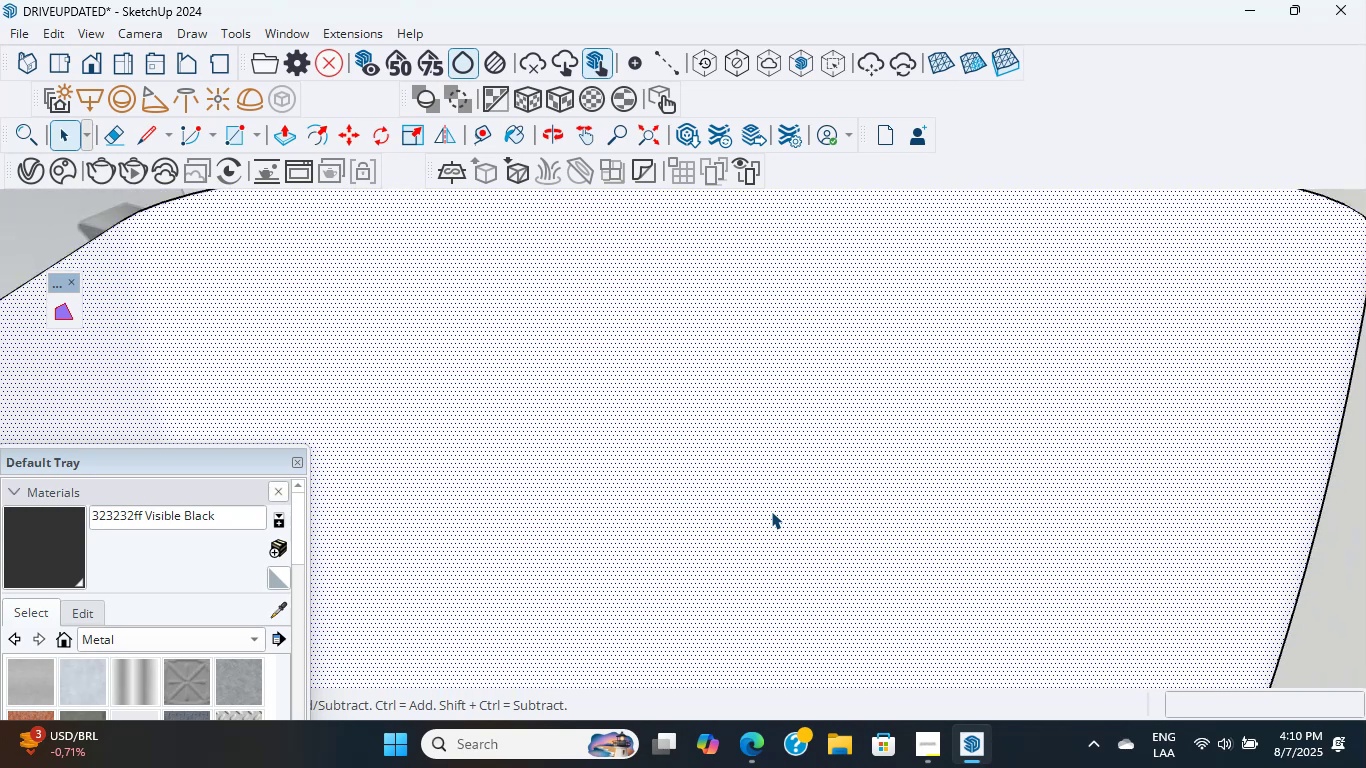 
double_click([771, 511])
 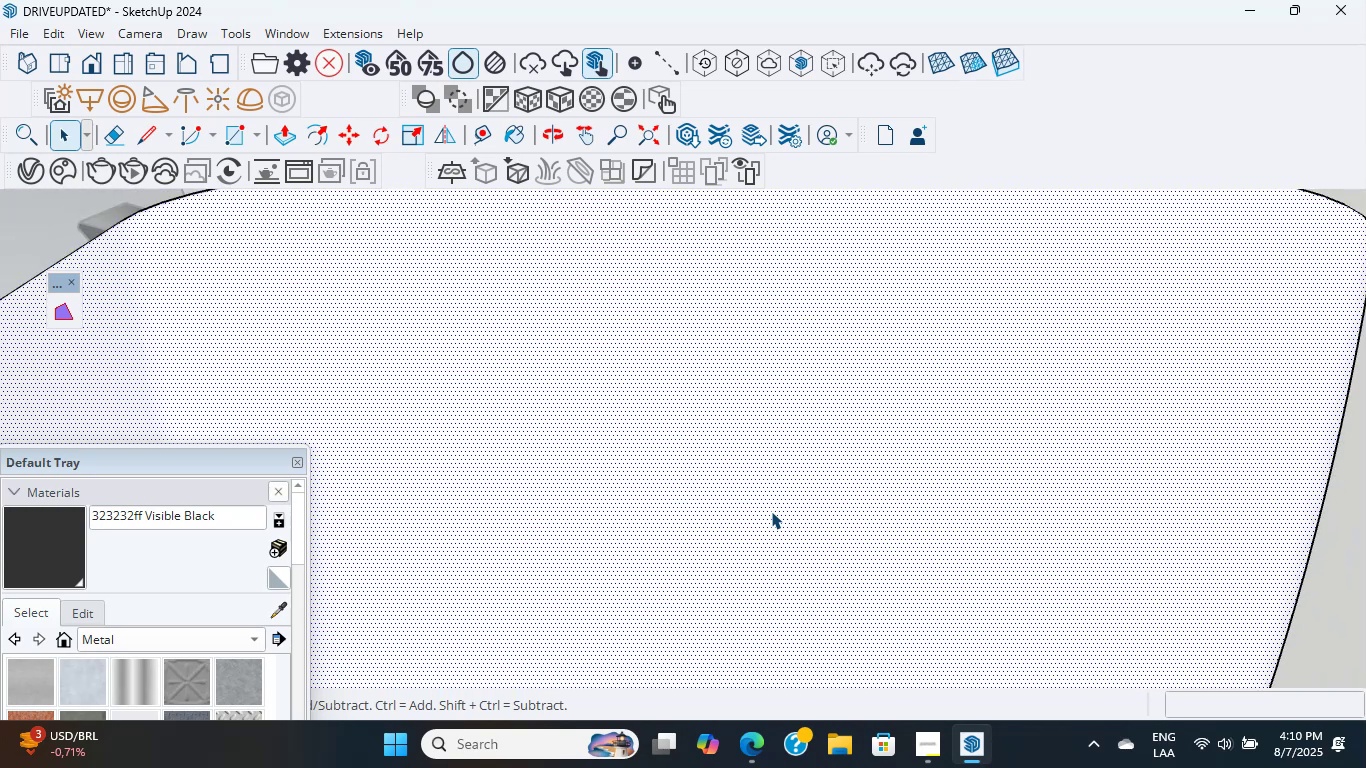 
triple_click([771, 511])
 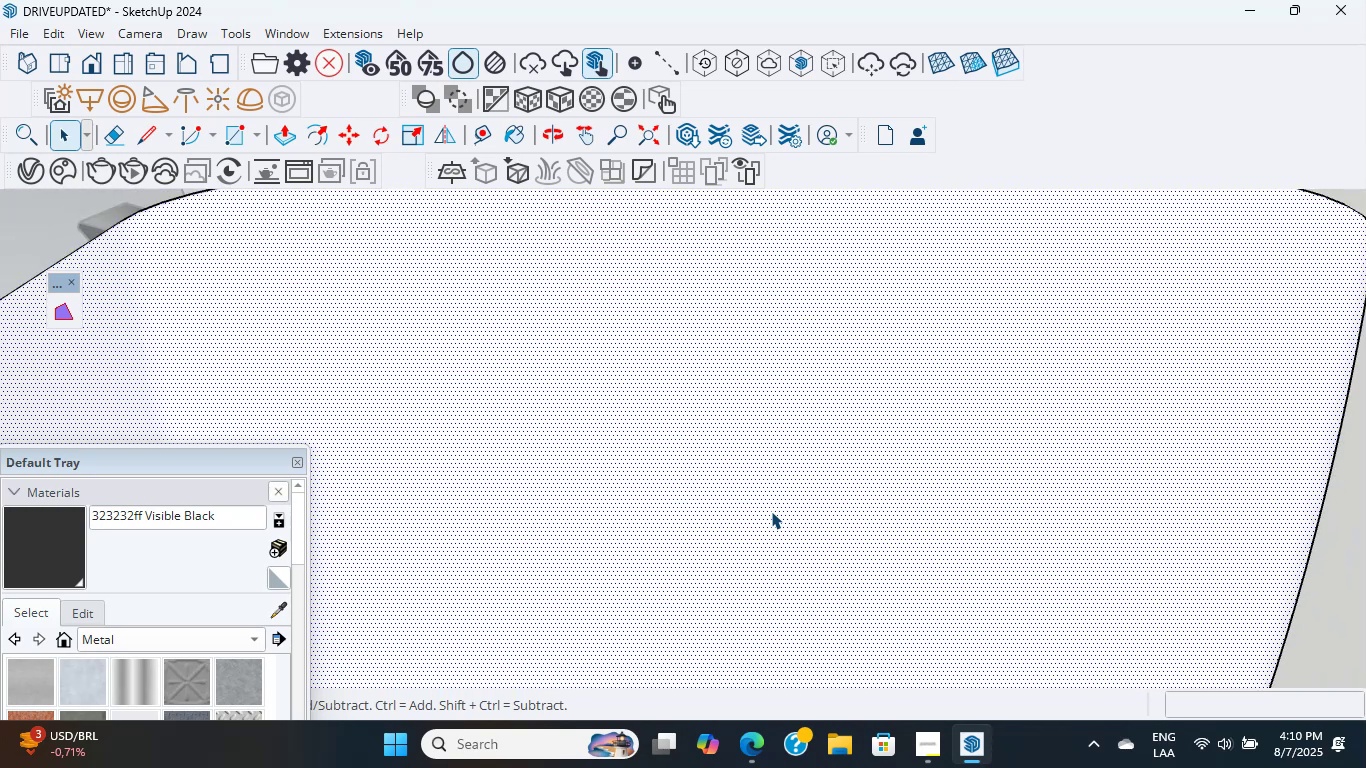 
triple_click([771, 511])
 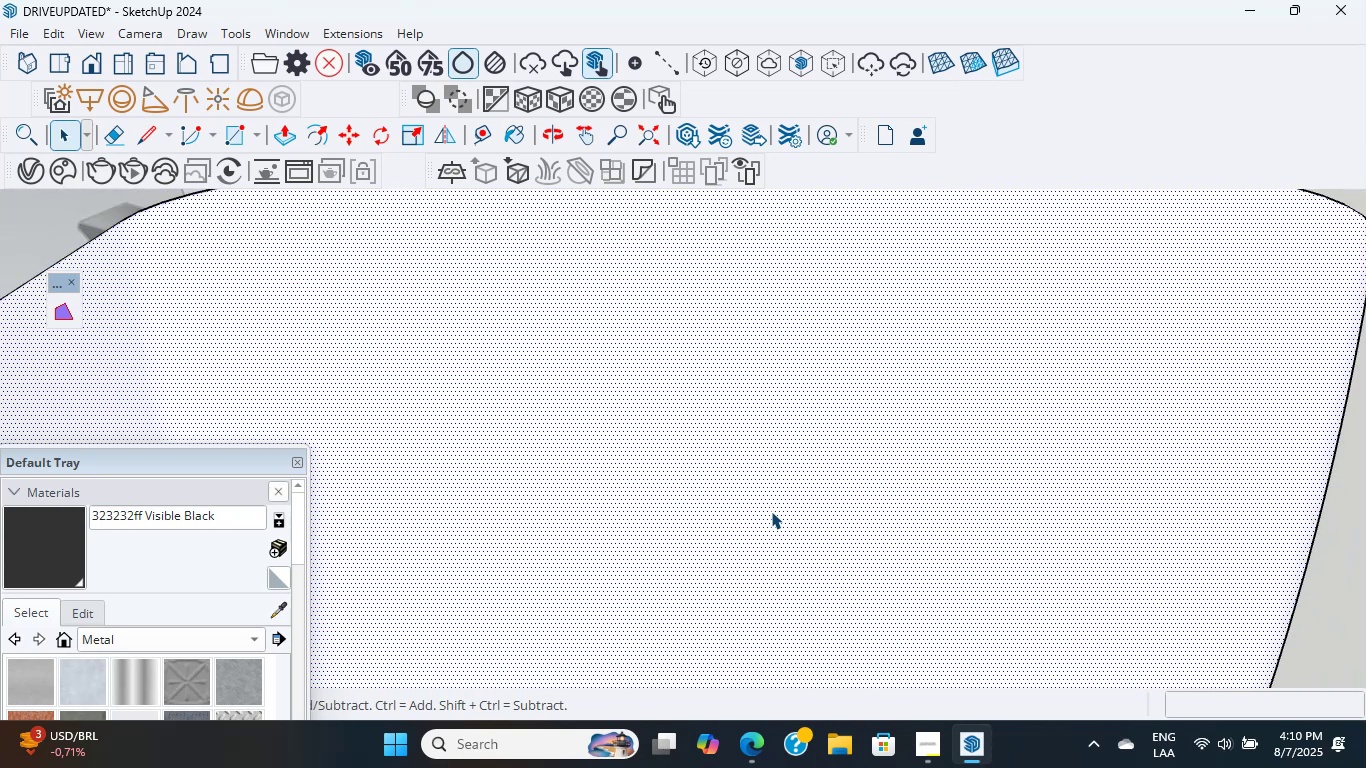 
scroll: coordinate [771, 511], scroll_direction: down, amount: 5.0
 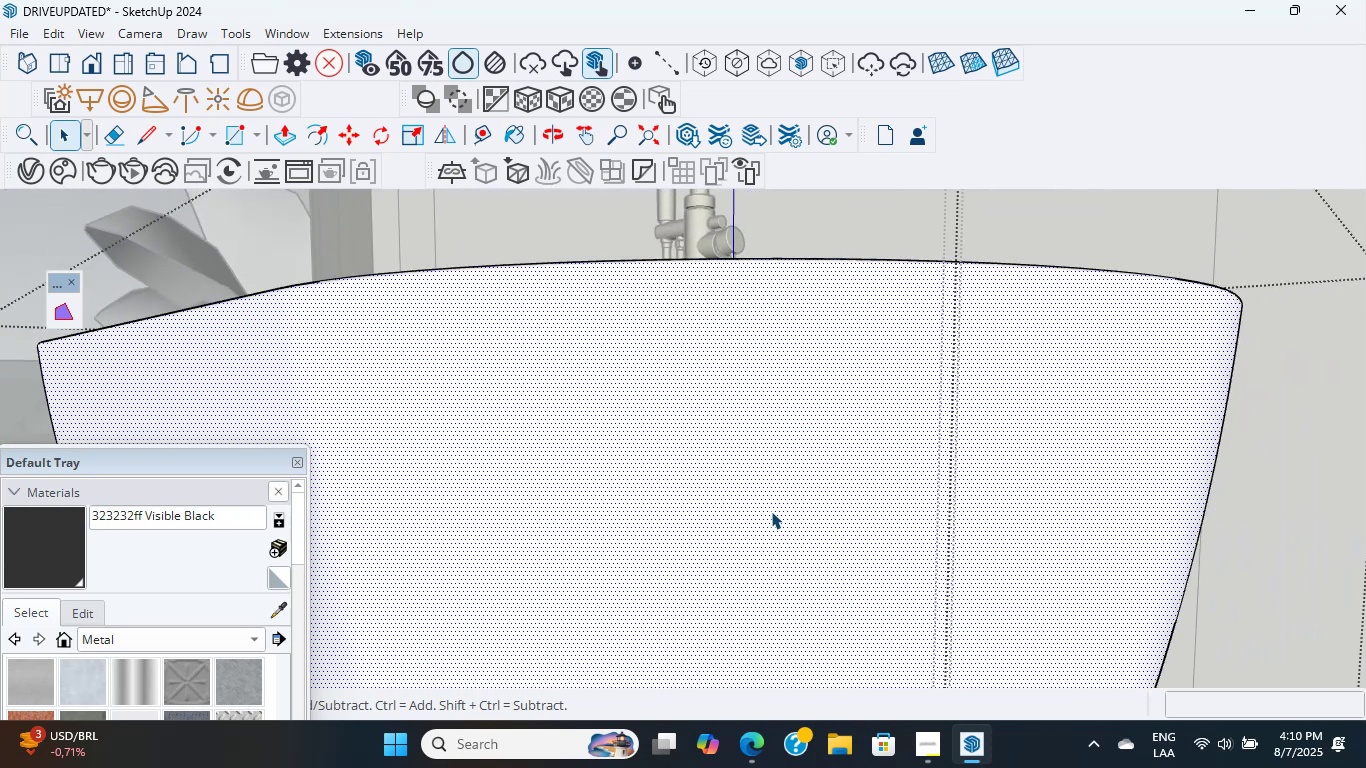 
middle_click([771, 511])
 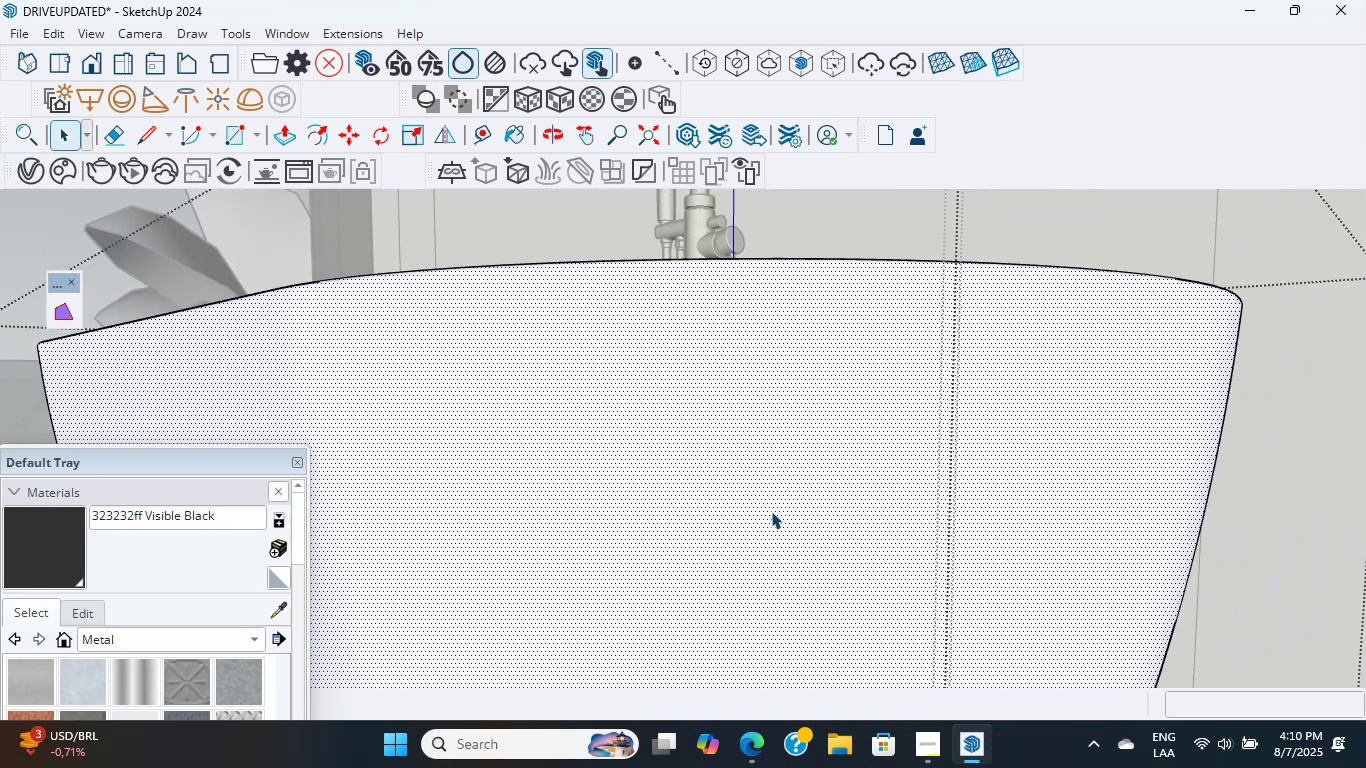 
double_click([771, 511])
 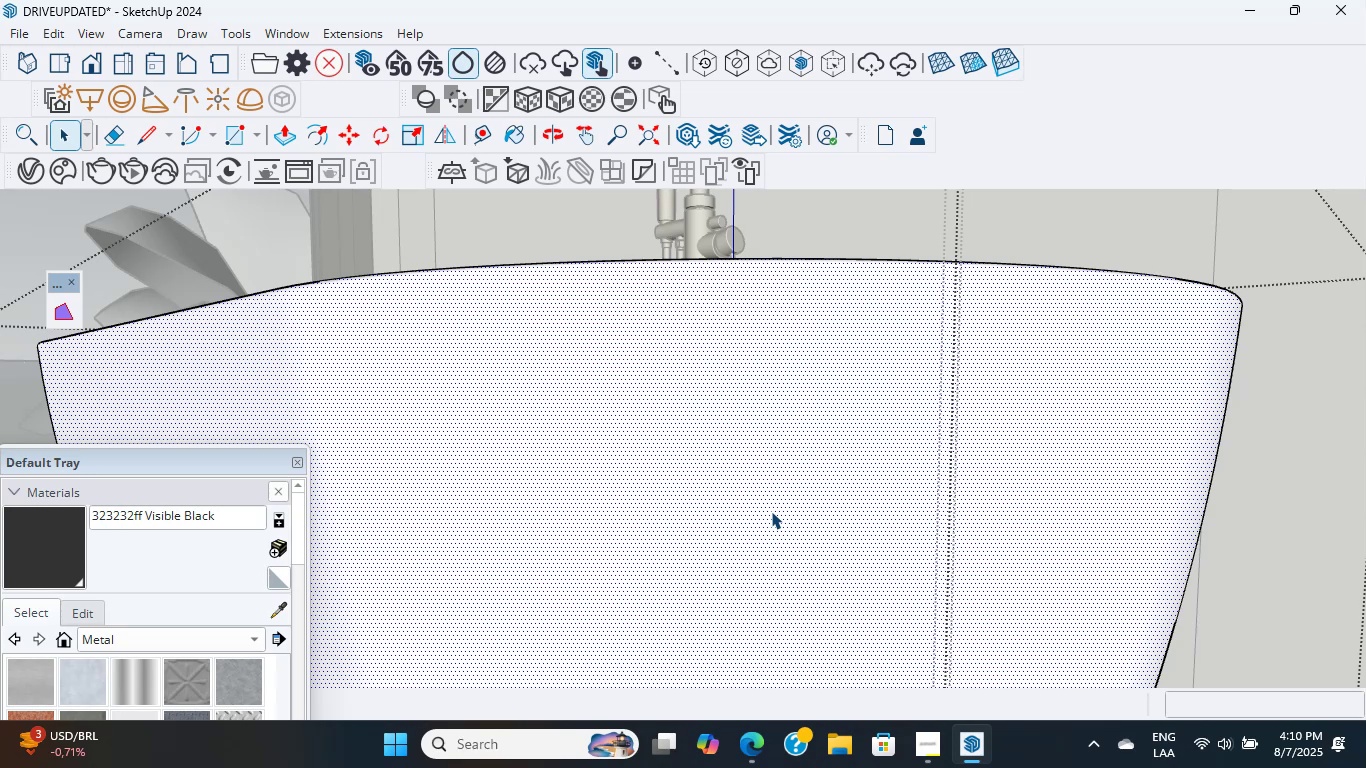 
wait(35.76)
 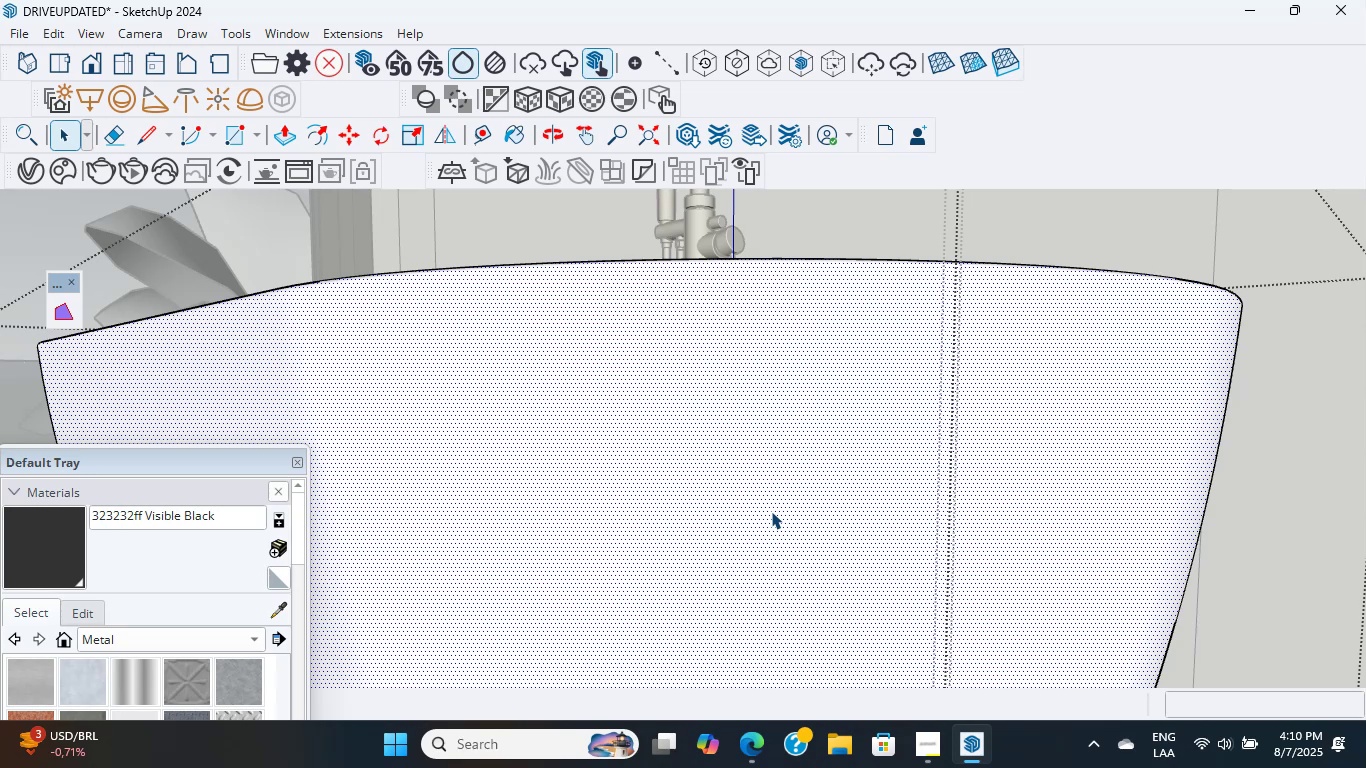 
scroll: coordinate [693, 98], scroll_direction: up, amount: 4.0
 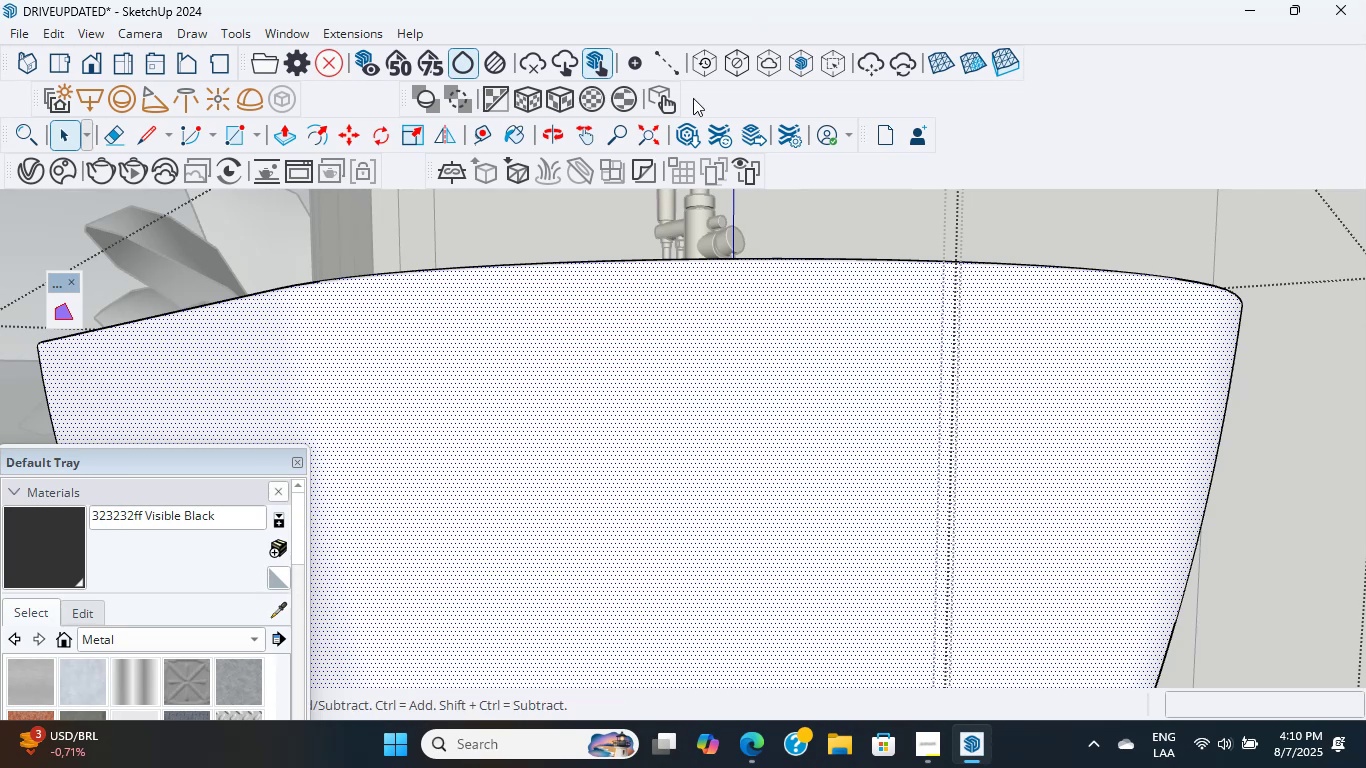 
scroll: coordinate [693, 98], scroll_direction: down, amount: 23.0
 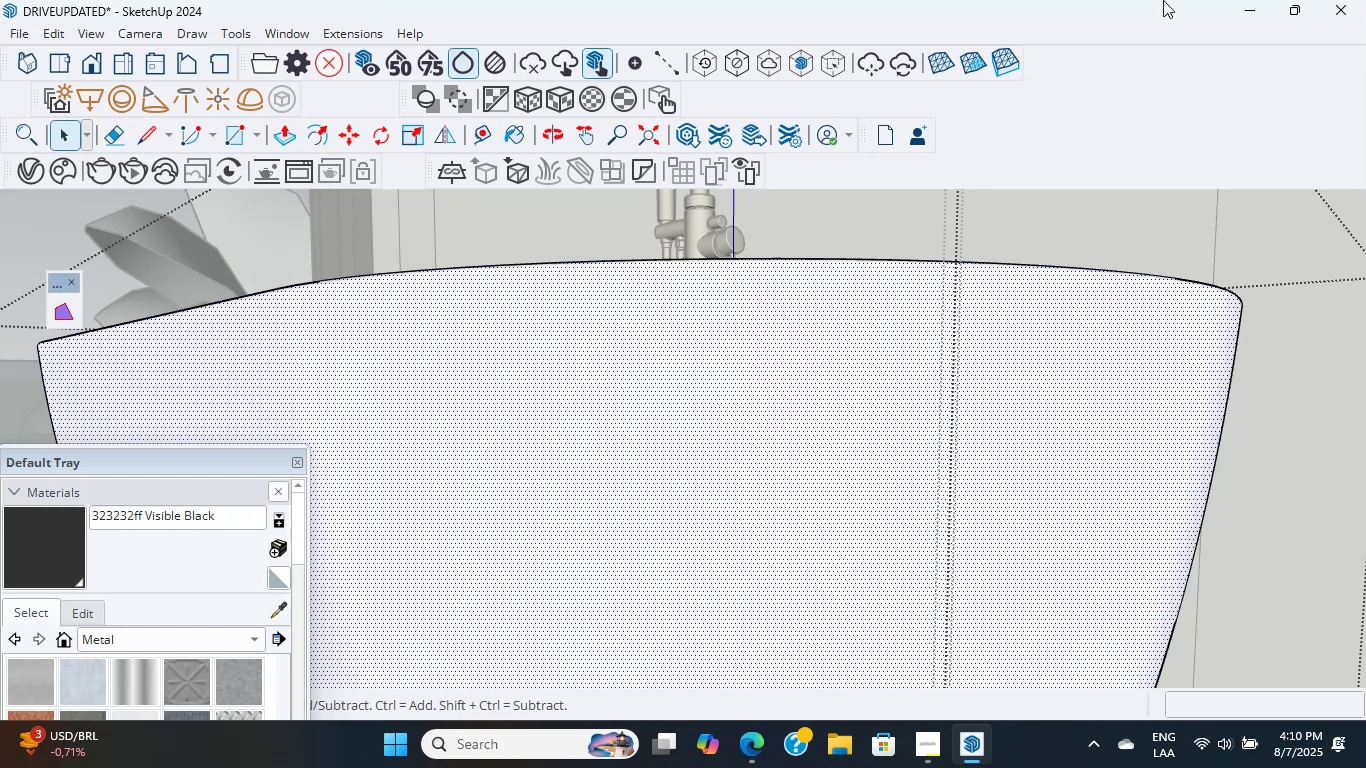 
scroll: coordinate [712, 431], scroll_direction: up, amount: 5.0
 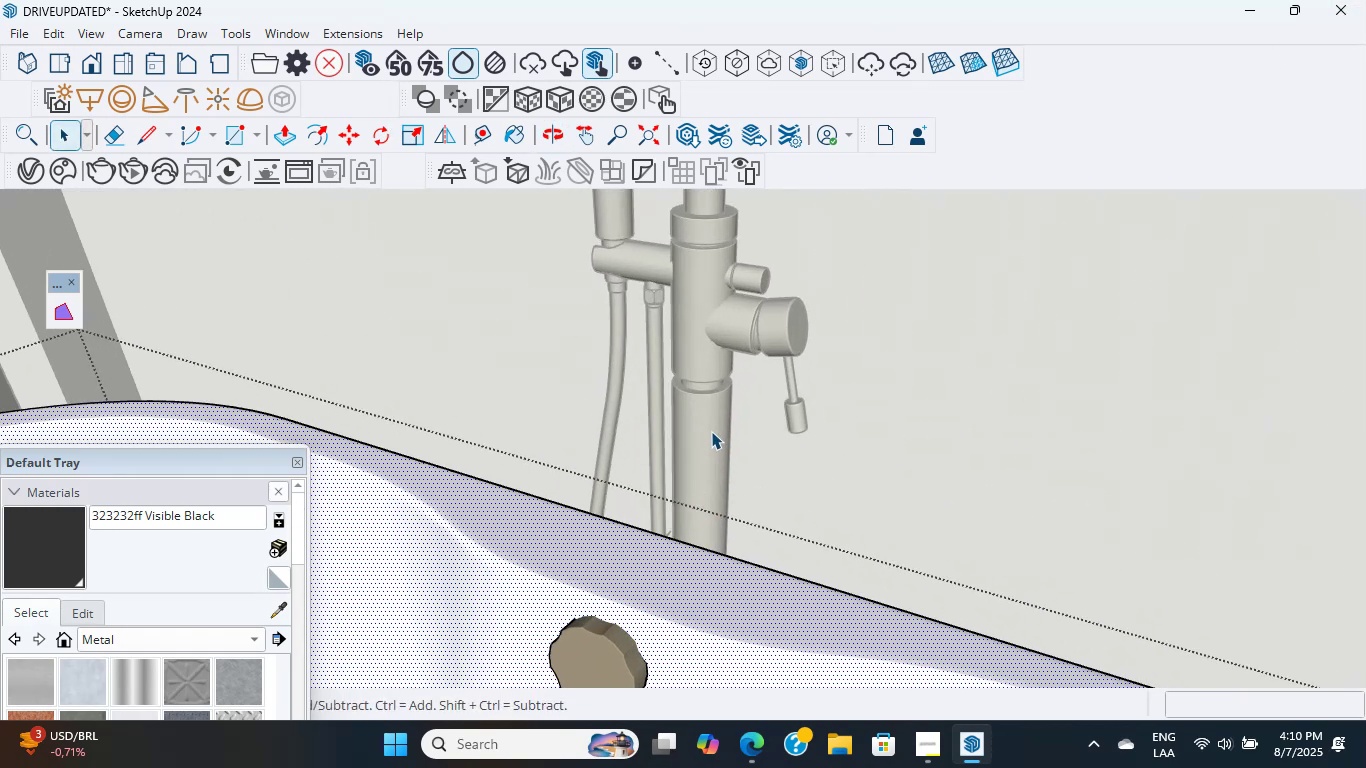 
hold_key(key=ShiftLeft, duration=0.43)
 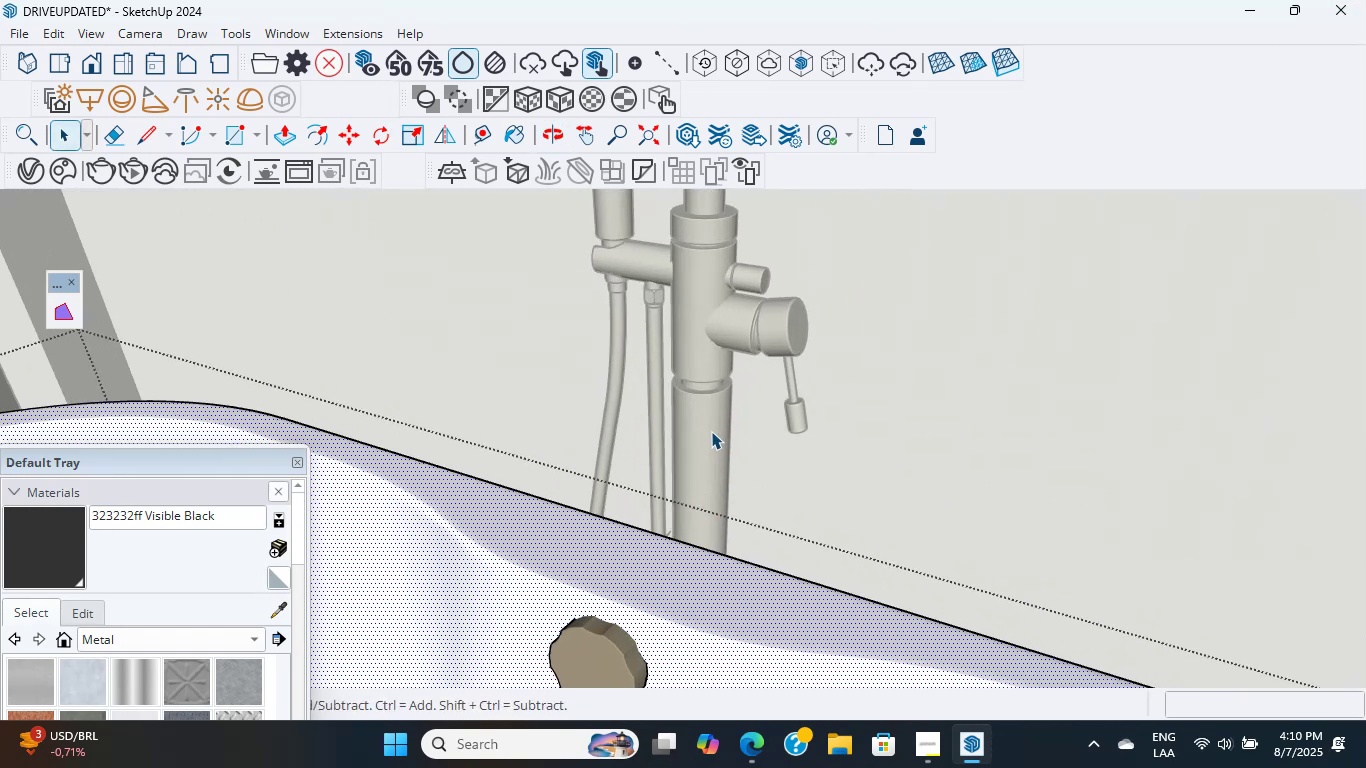 
double_click([711, 431])
 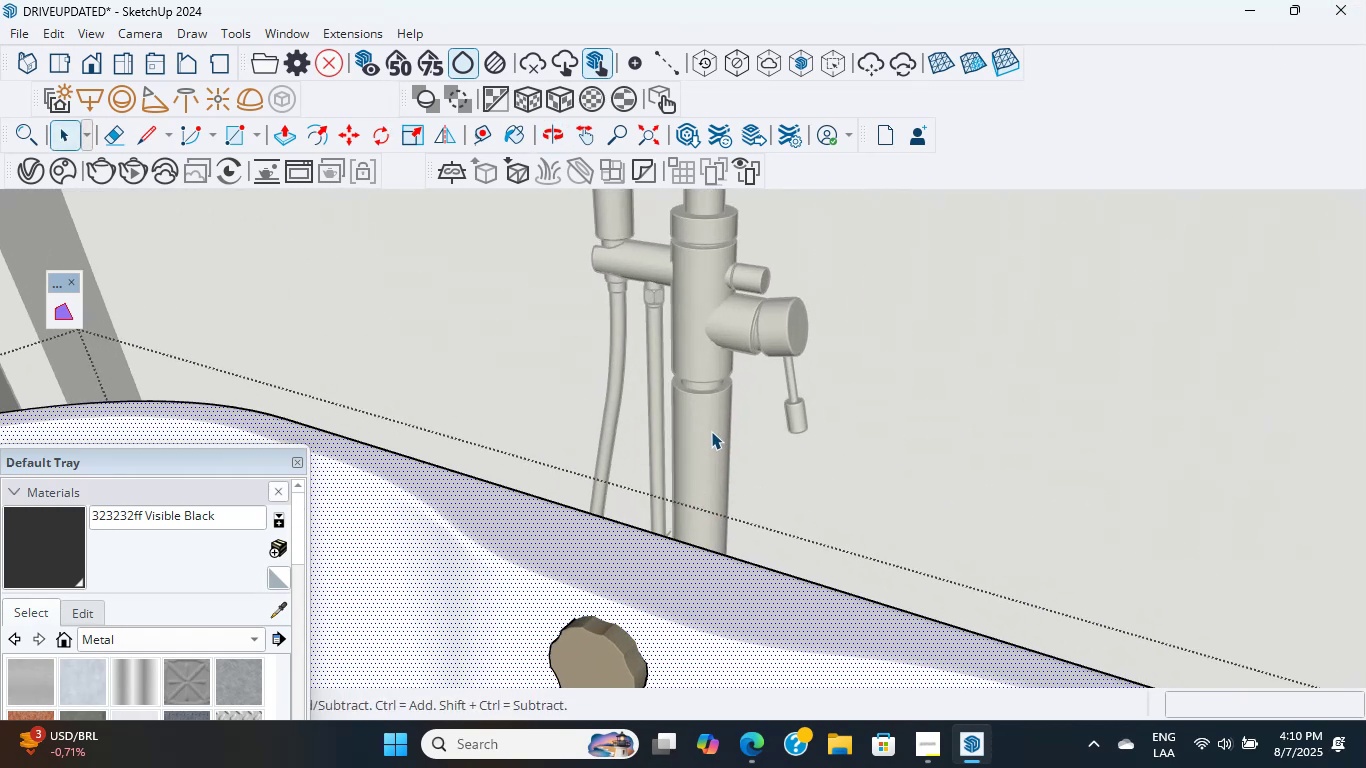 
scroll: coordinate [705, 427], scroll_direction: up, amount: 8.0
 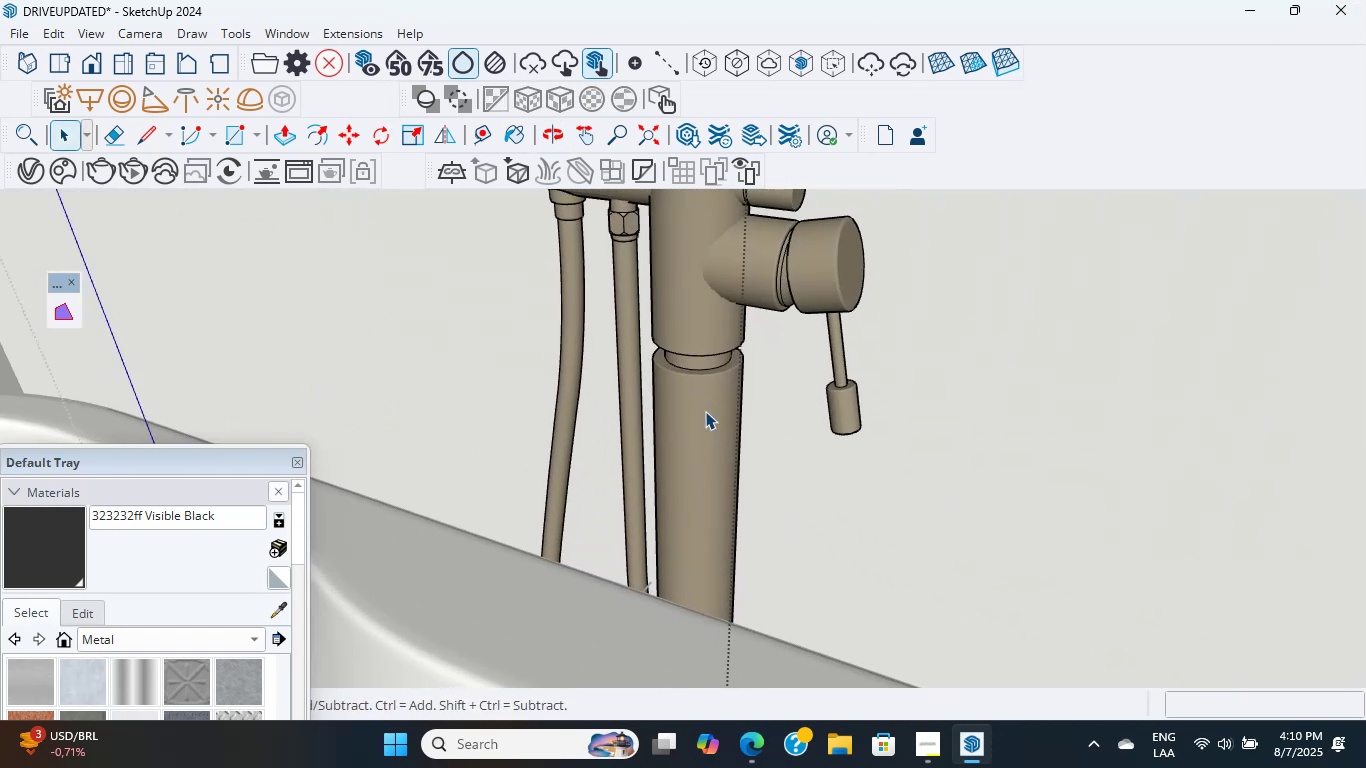 
double_click([705, 410])
 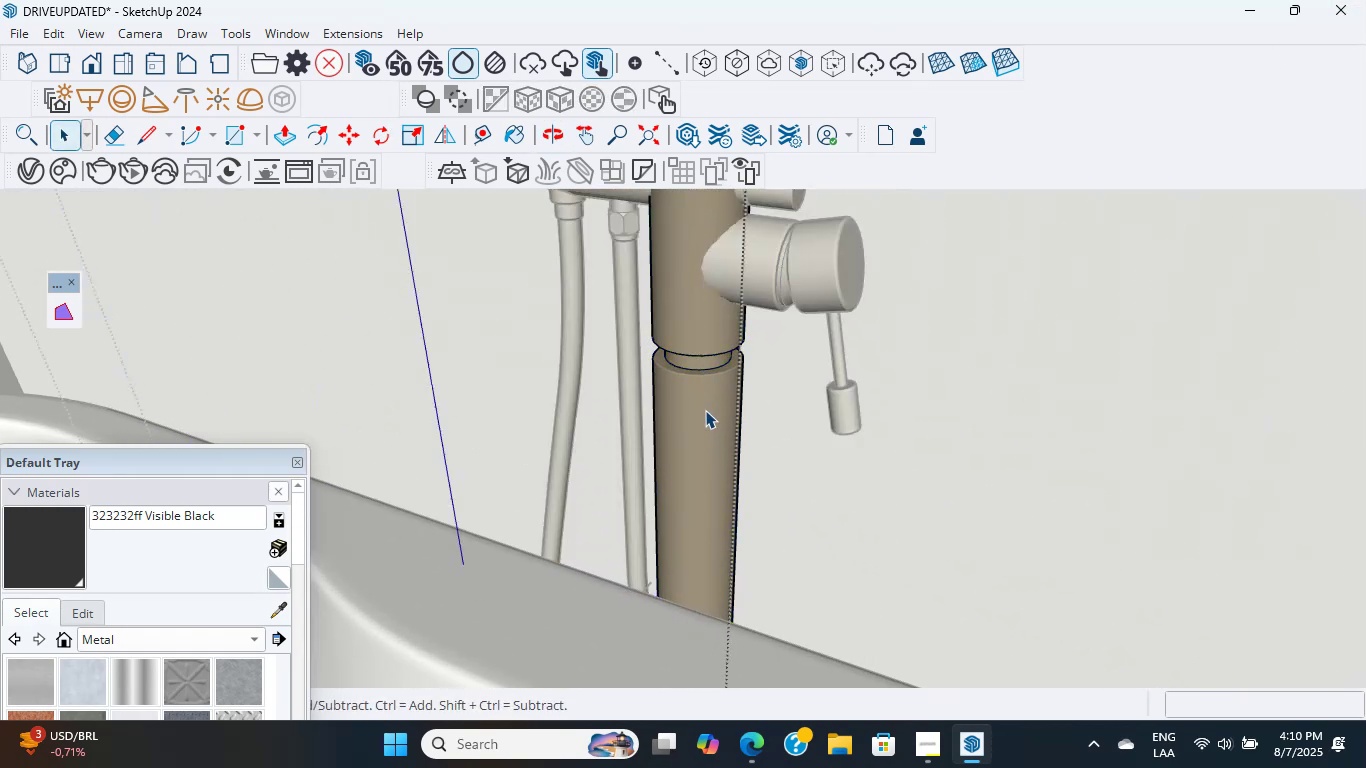 
triple_click([705, 410])
 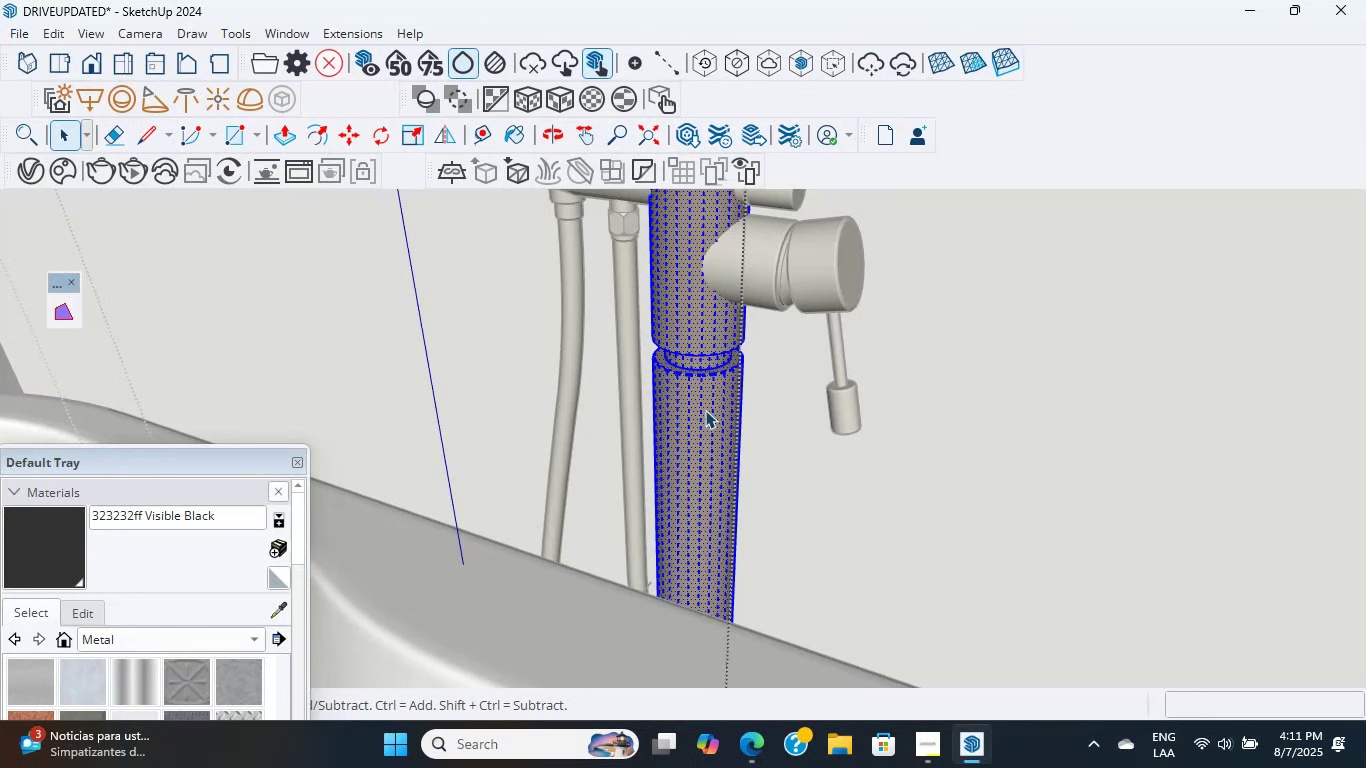 
wait(11.44)
 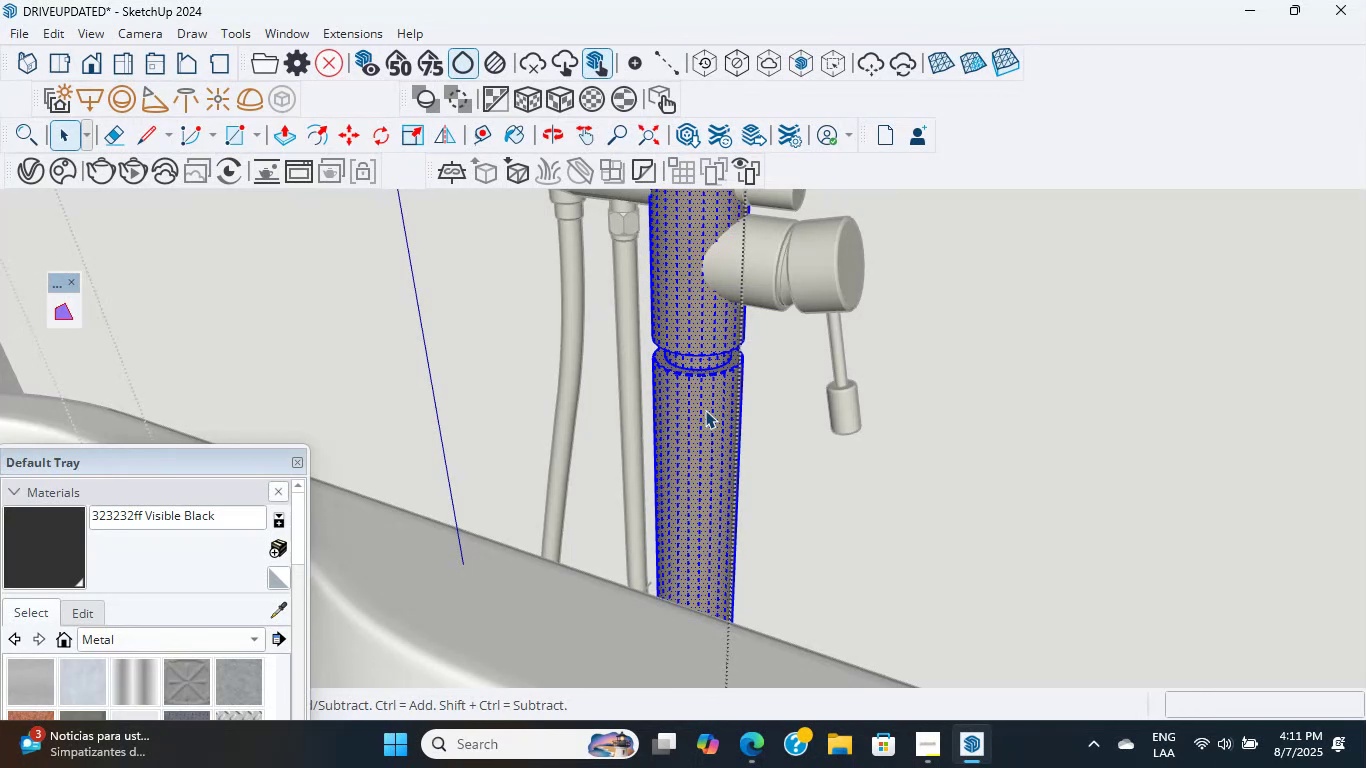 
scroll: coordinate [774, 366], scroll_direction: down, amount: 3.0
 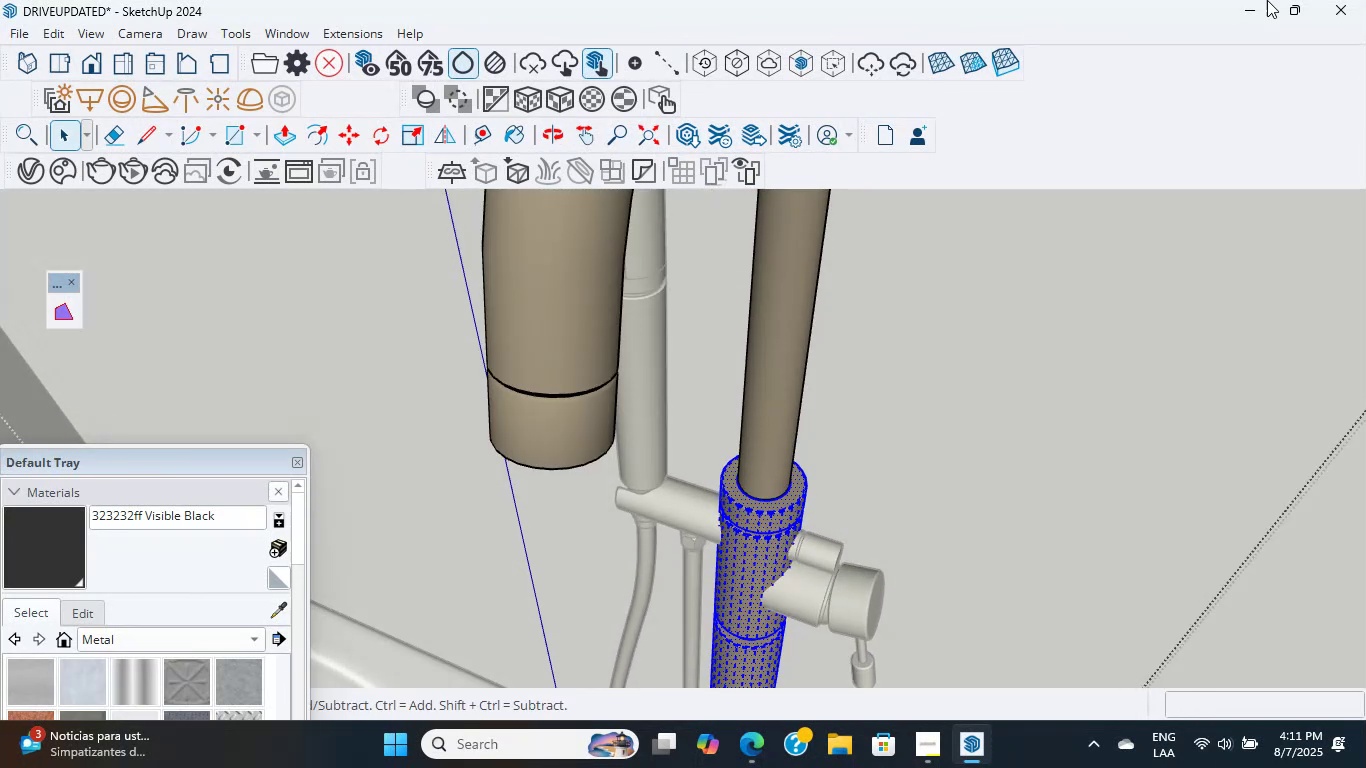 
key(Escape)
 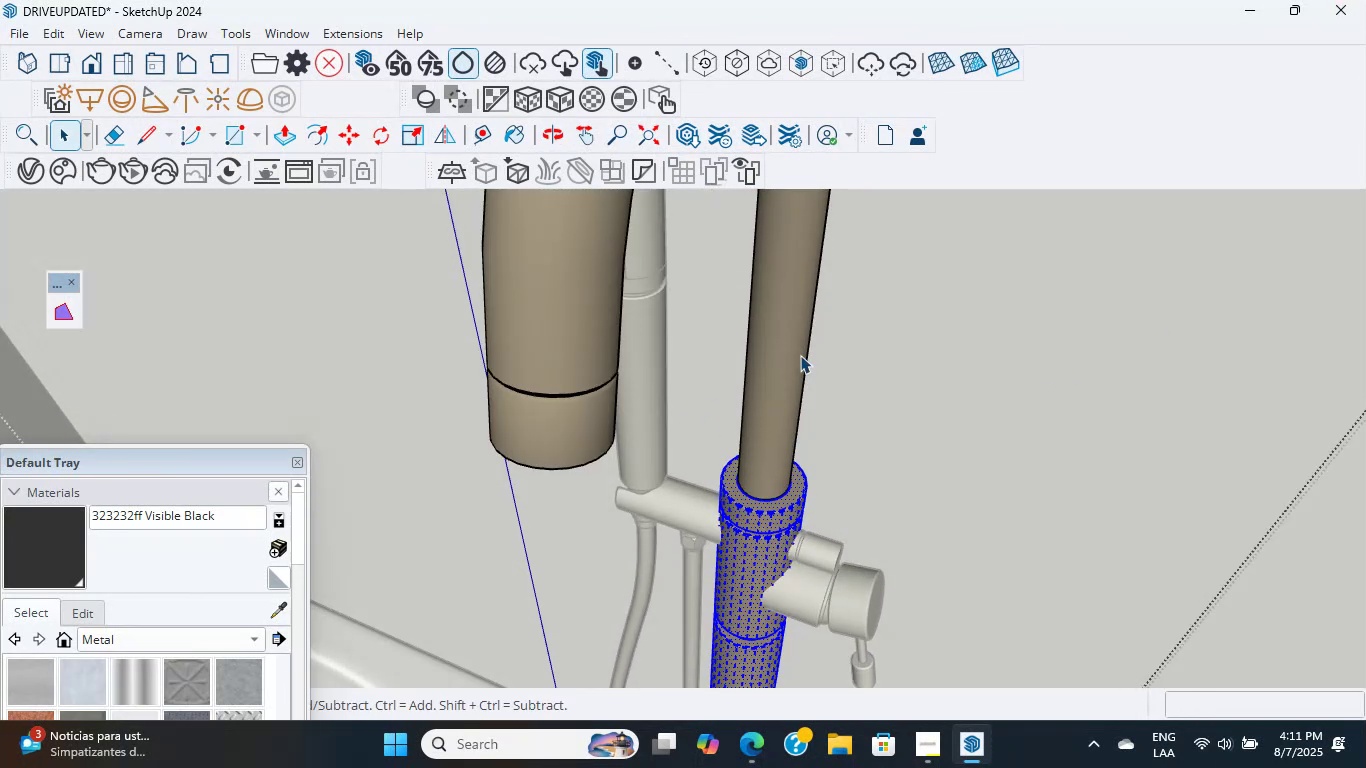 
scroll: coordinate [688, 424], scroll_direction: down, amount: 17.0
 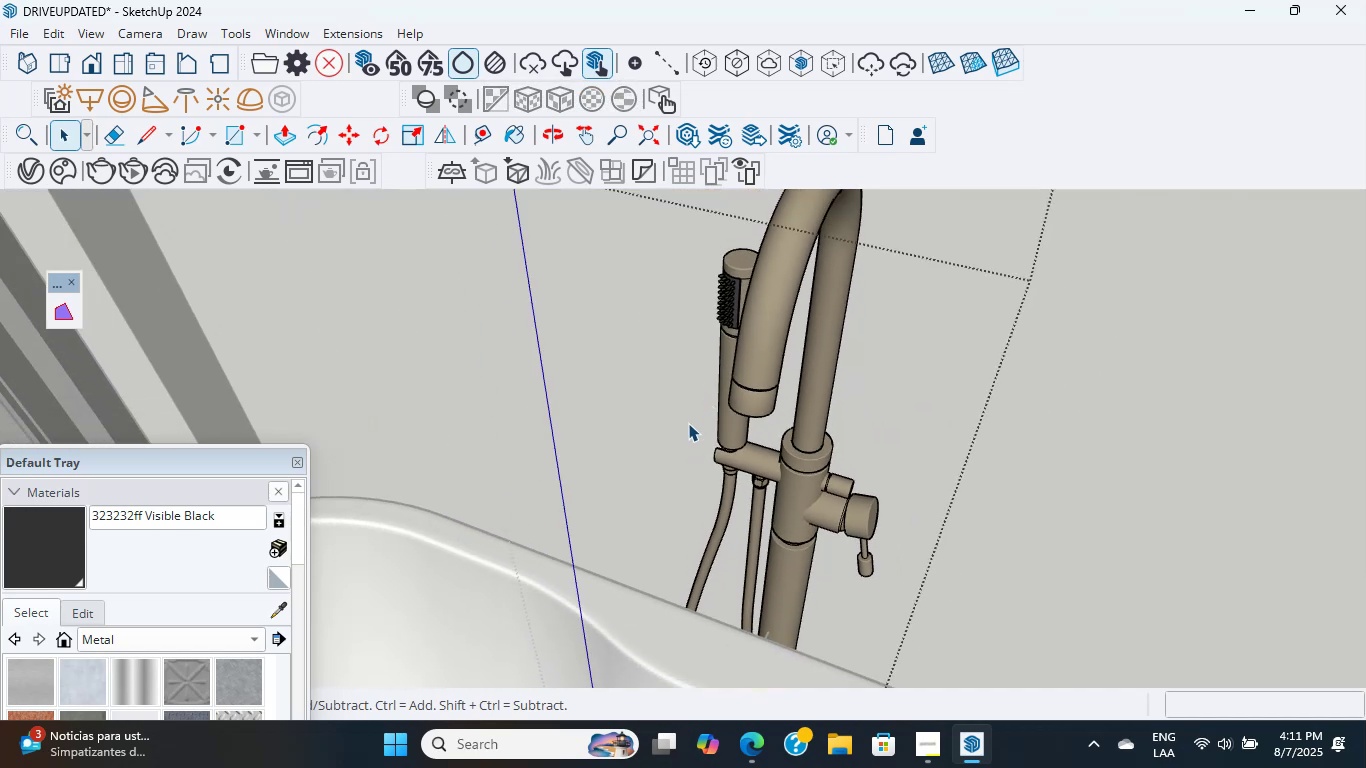 
key(Shift+ShiftLeft)
 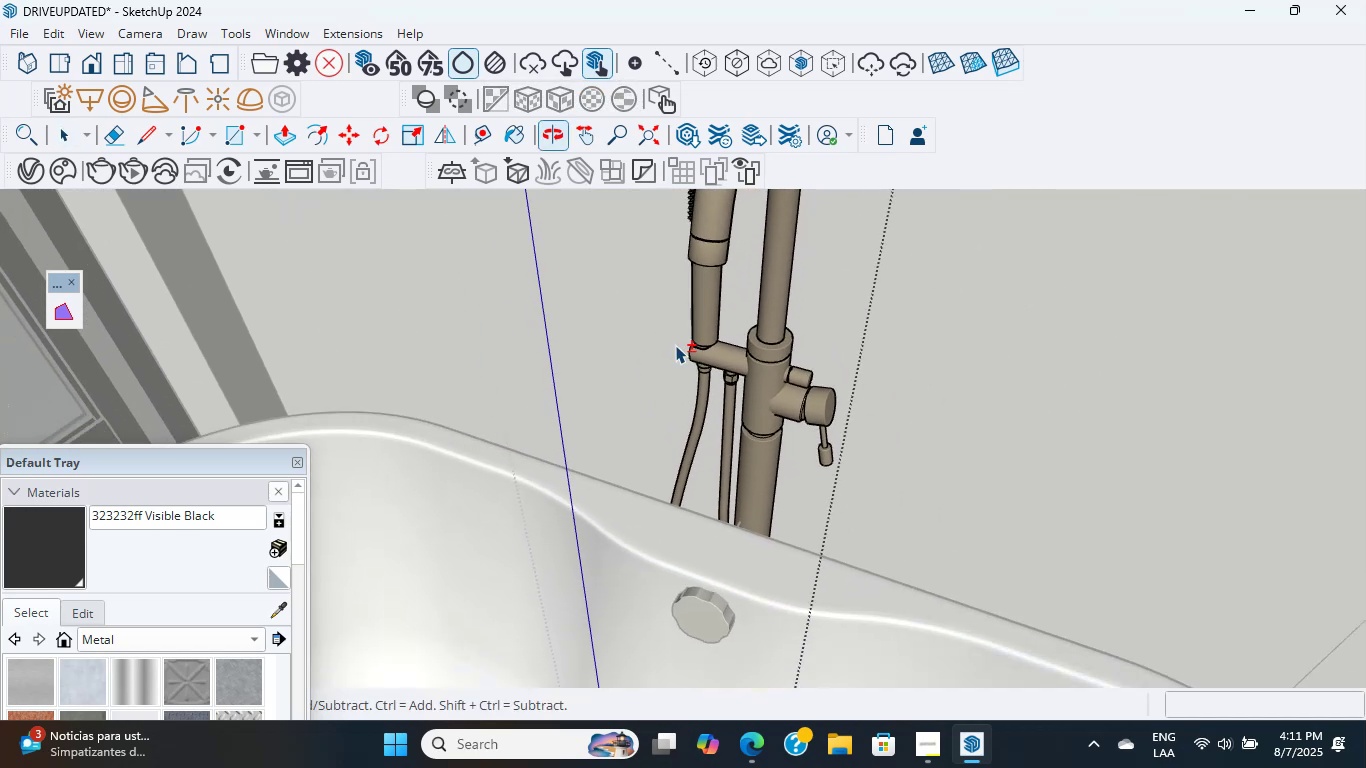 
scroll: coordinate [600, 496], scroll_direction: down, amount: 33.0
 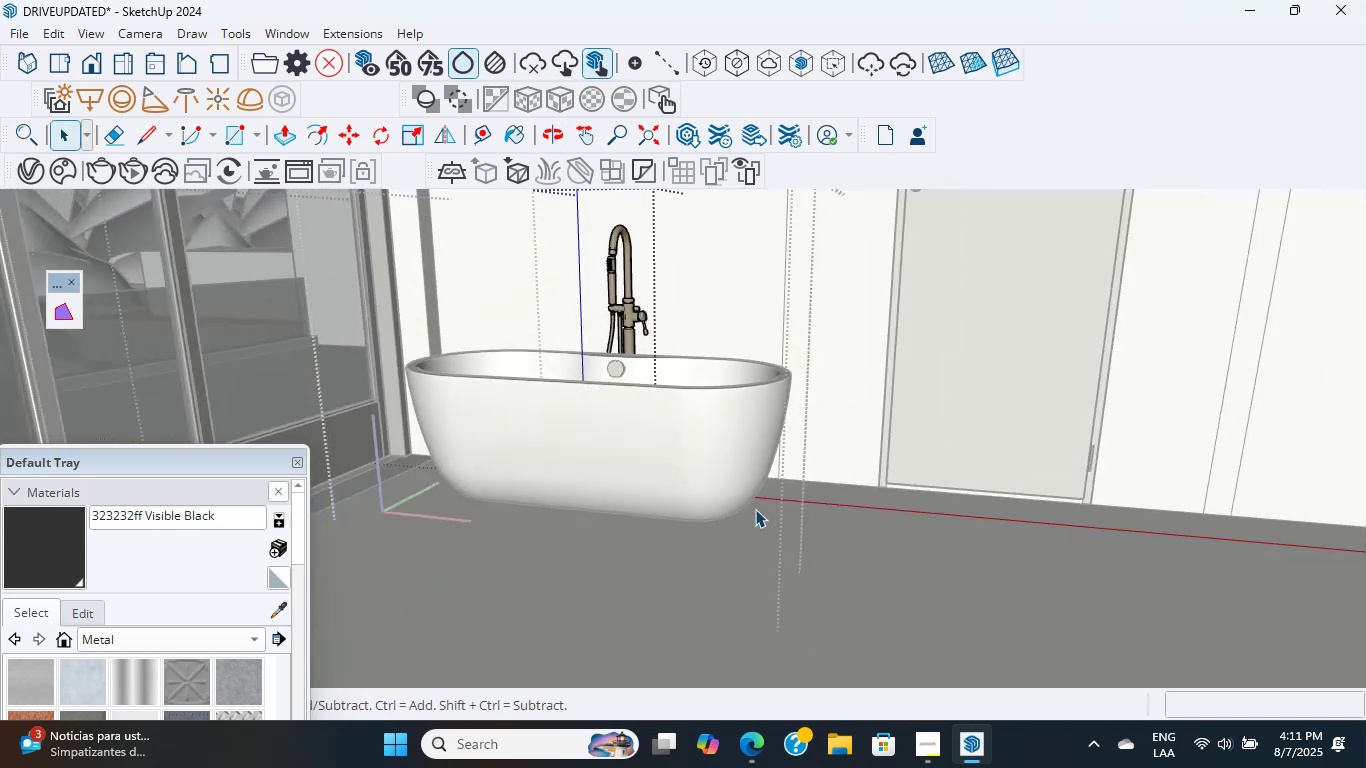 
key(Escape)
 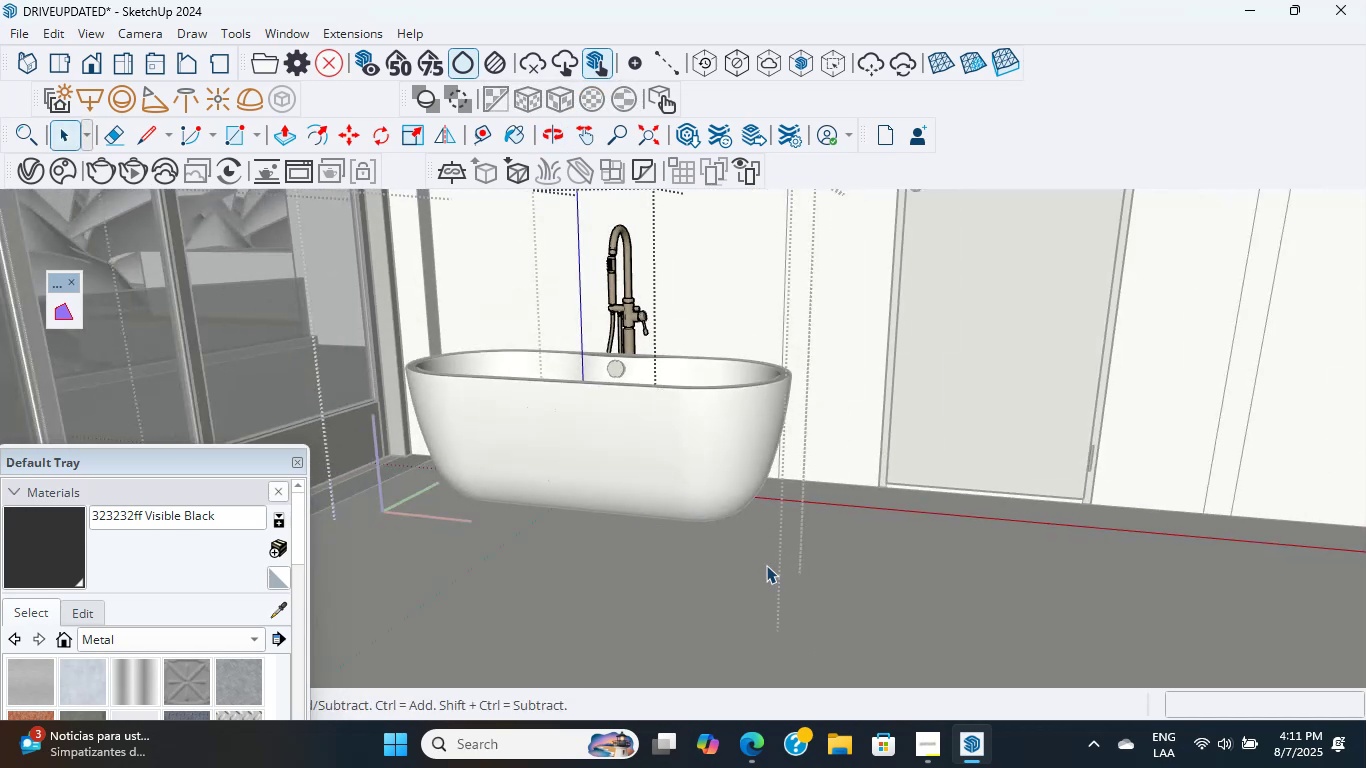 
key(Escape)
 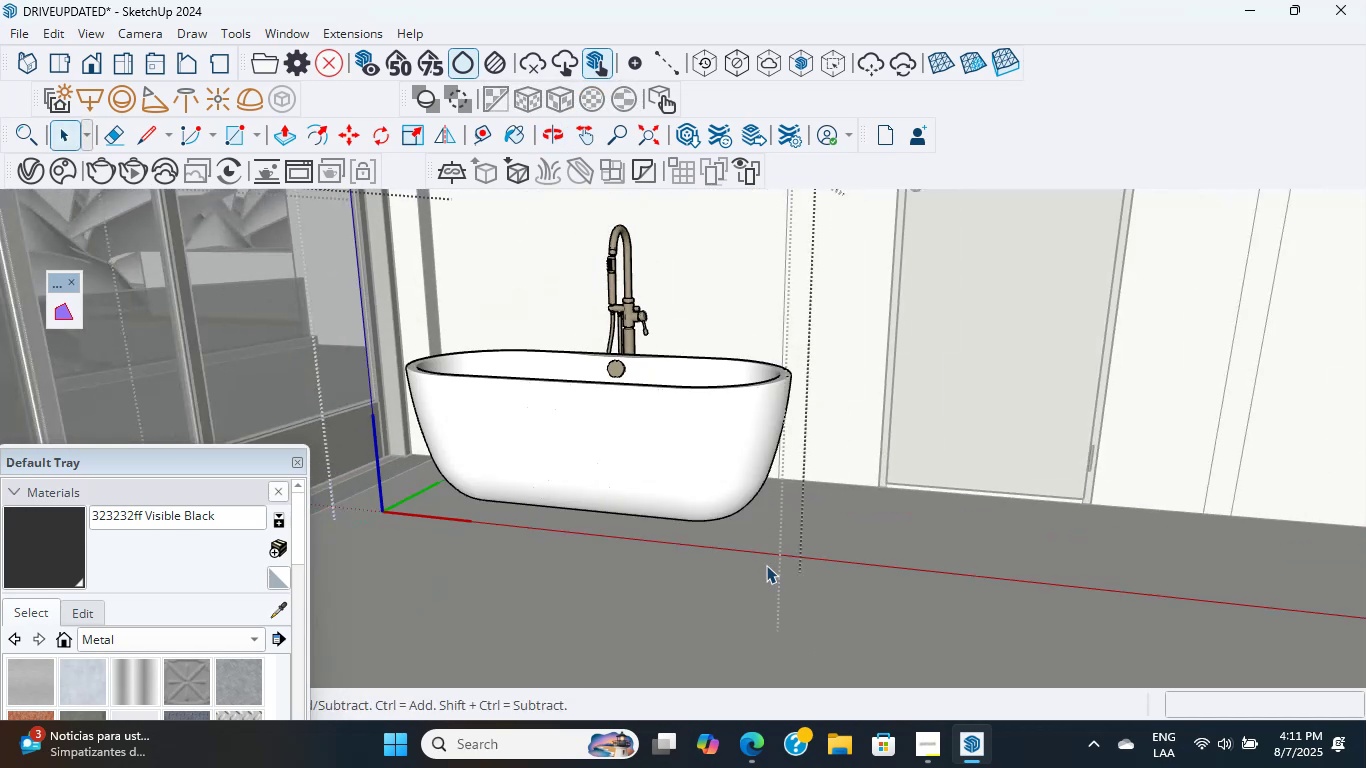 
double_click([766, 565])
 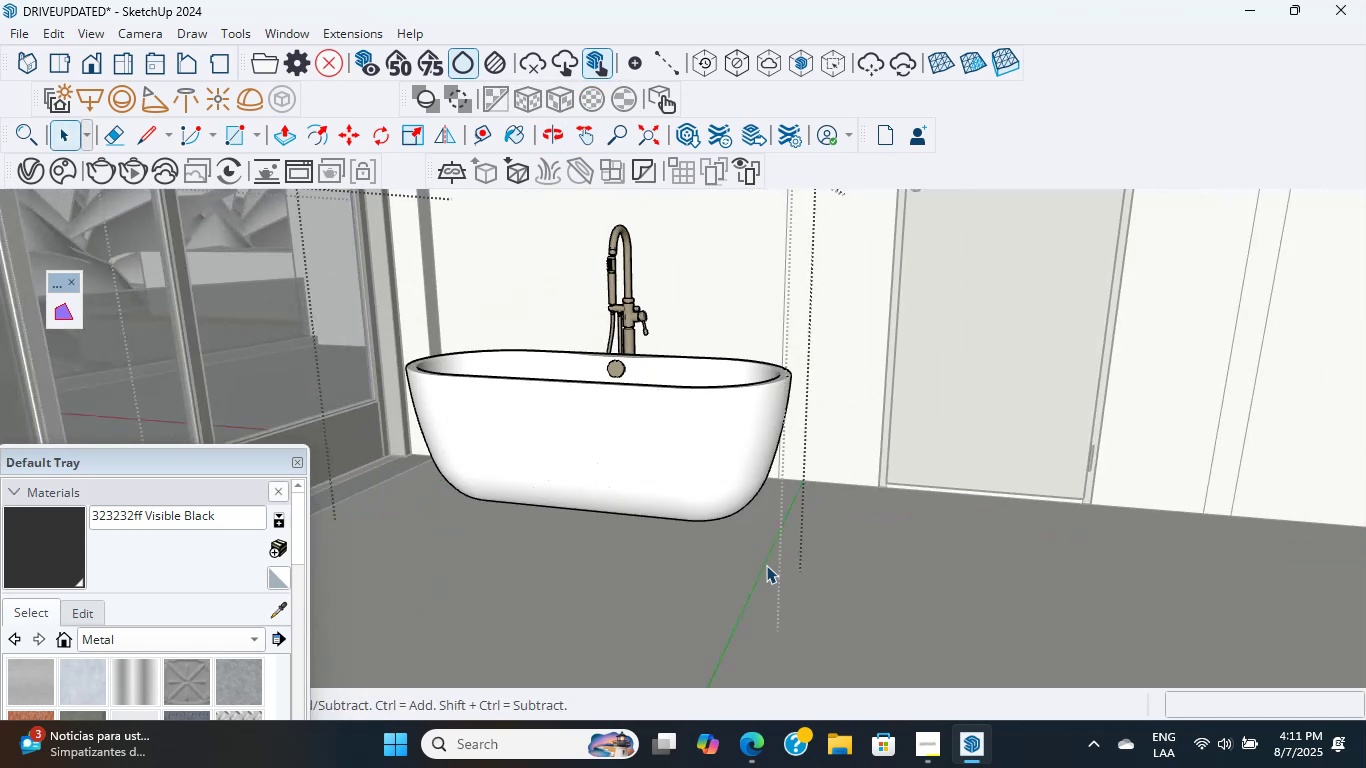 
scroll: coordinate [551, 424], scroll_direction: down, amount: 12.0
 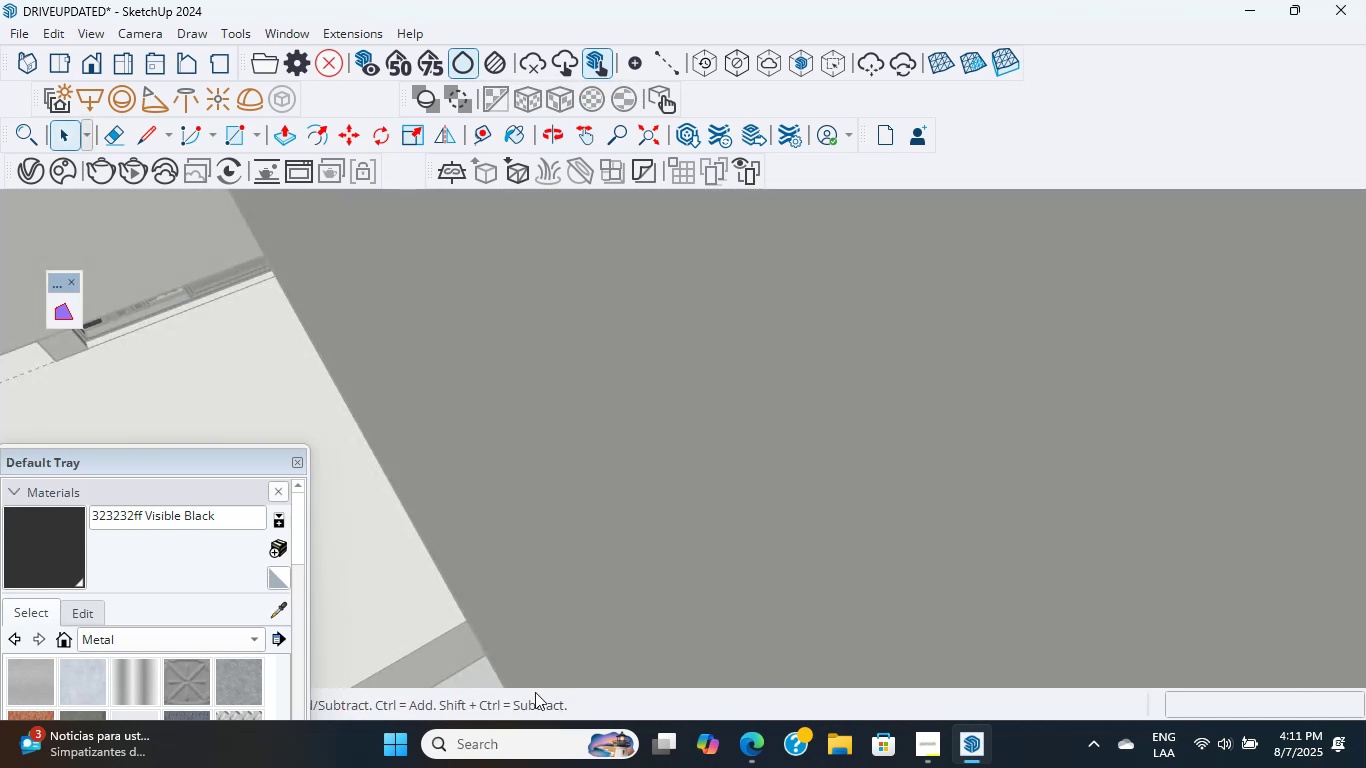 
left_click([558, 742])
 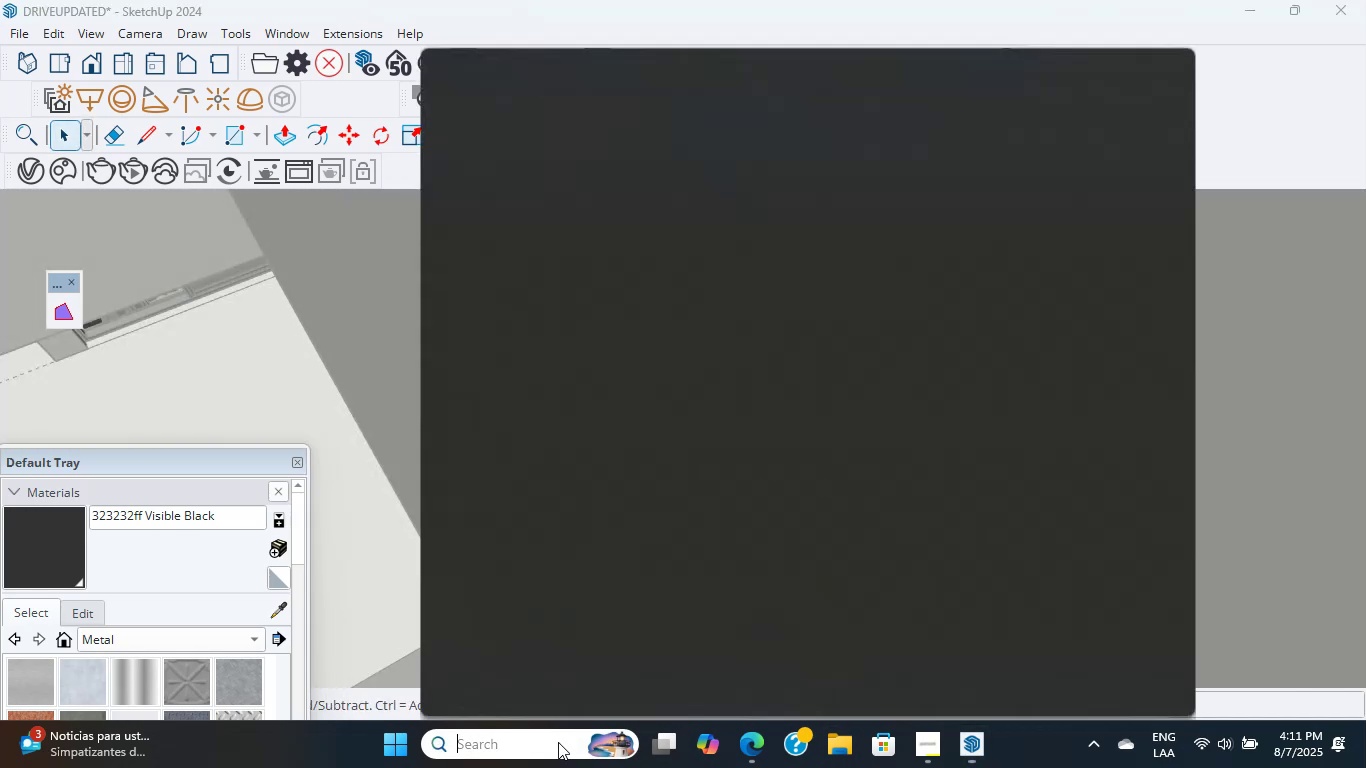 
type(auto)
 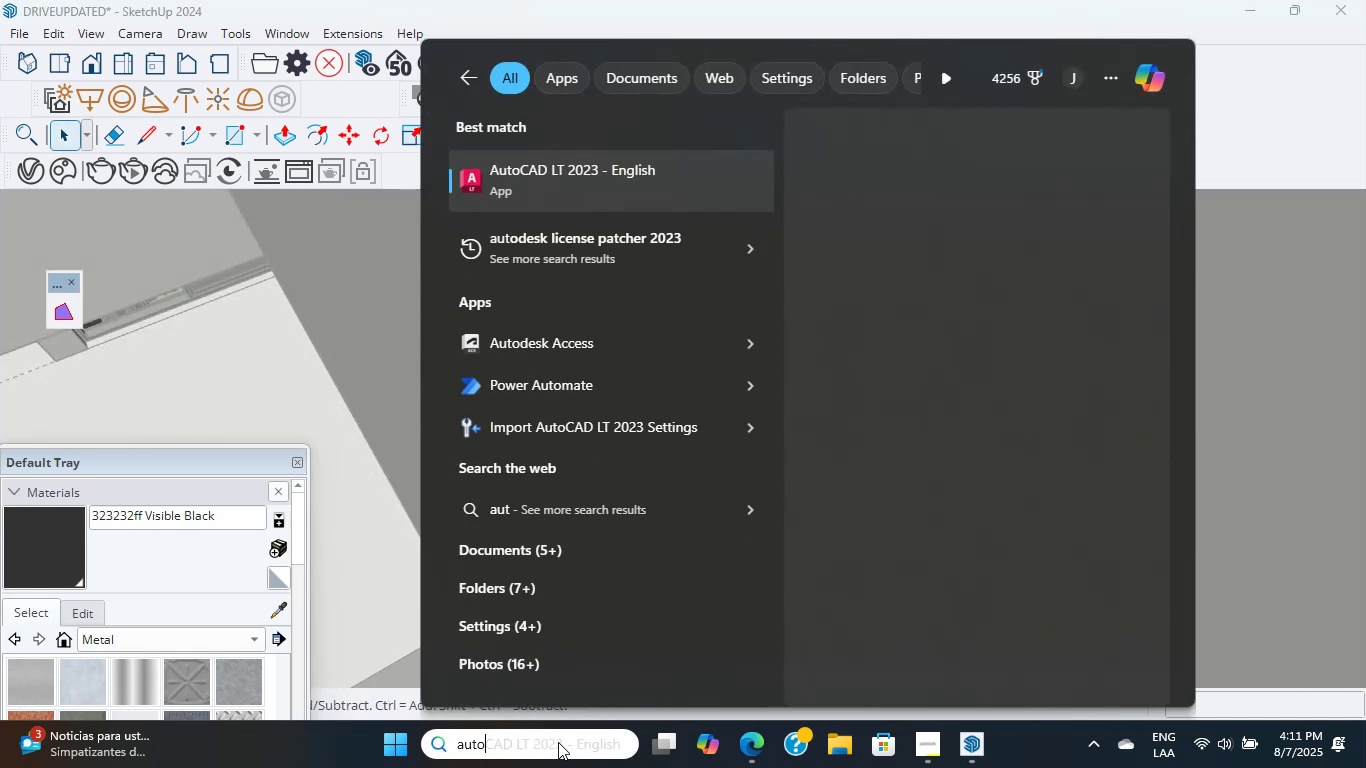 
key(Enter)
 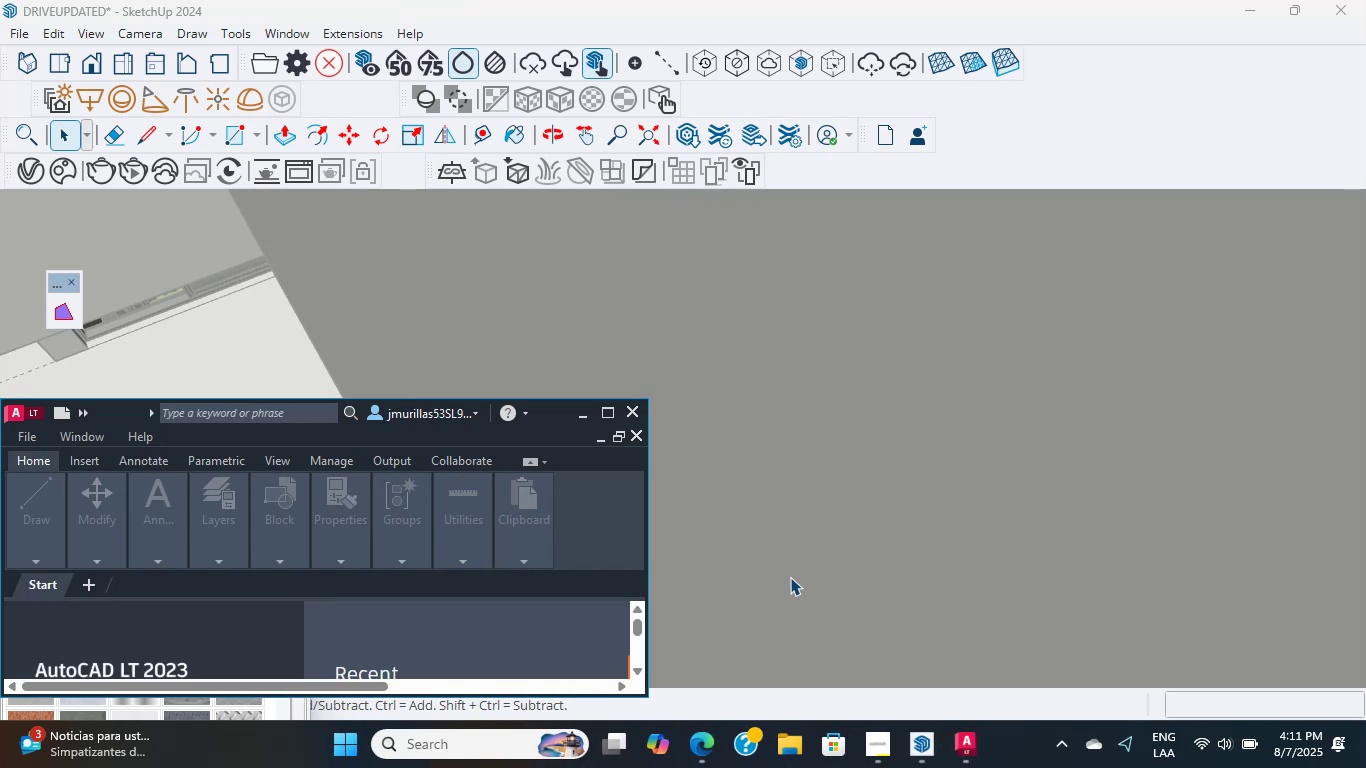 
wait(21.14)
 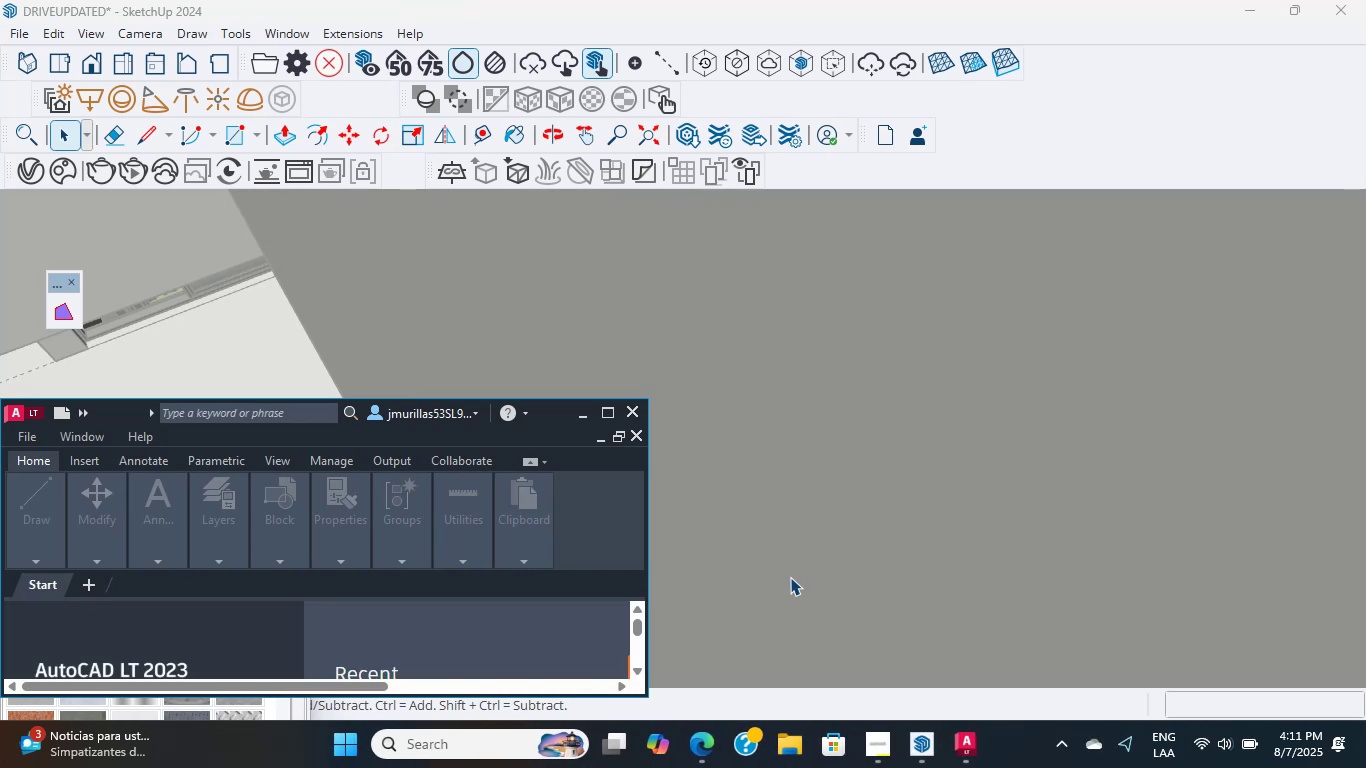 
left_click_drag(start_coordinate=[115, 412], to_coordinate=[586, 0])
 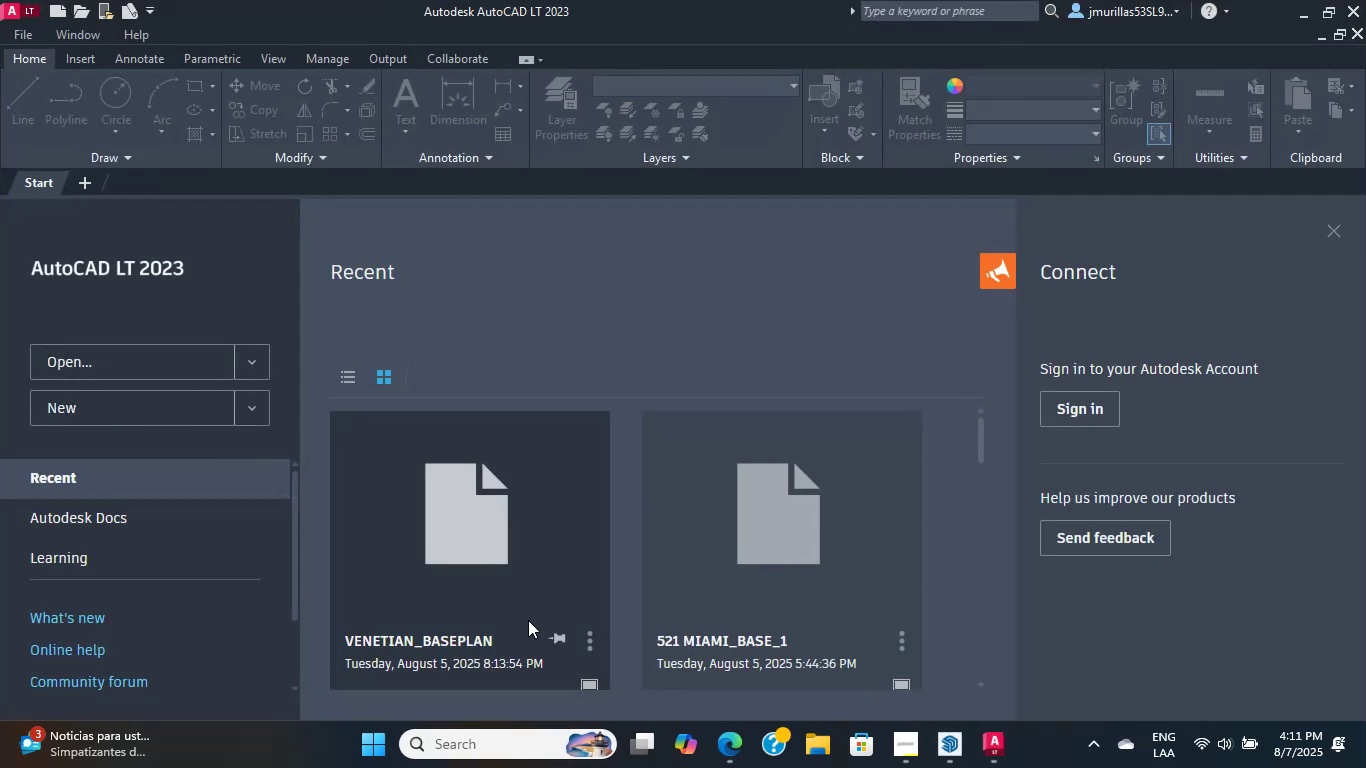 
left_click([438, 641])
 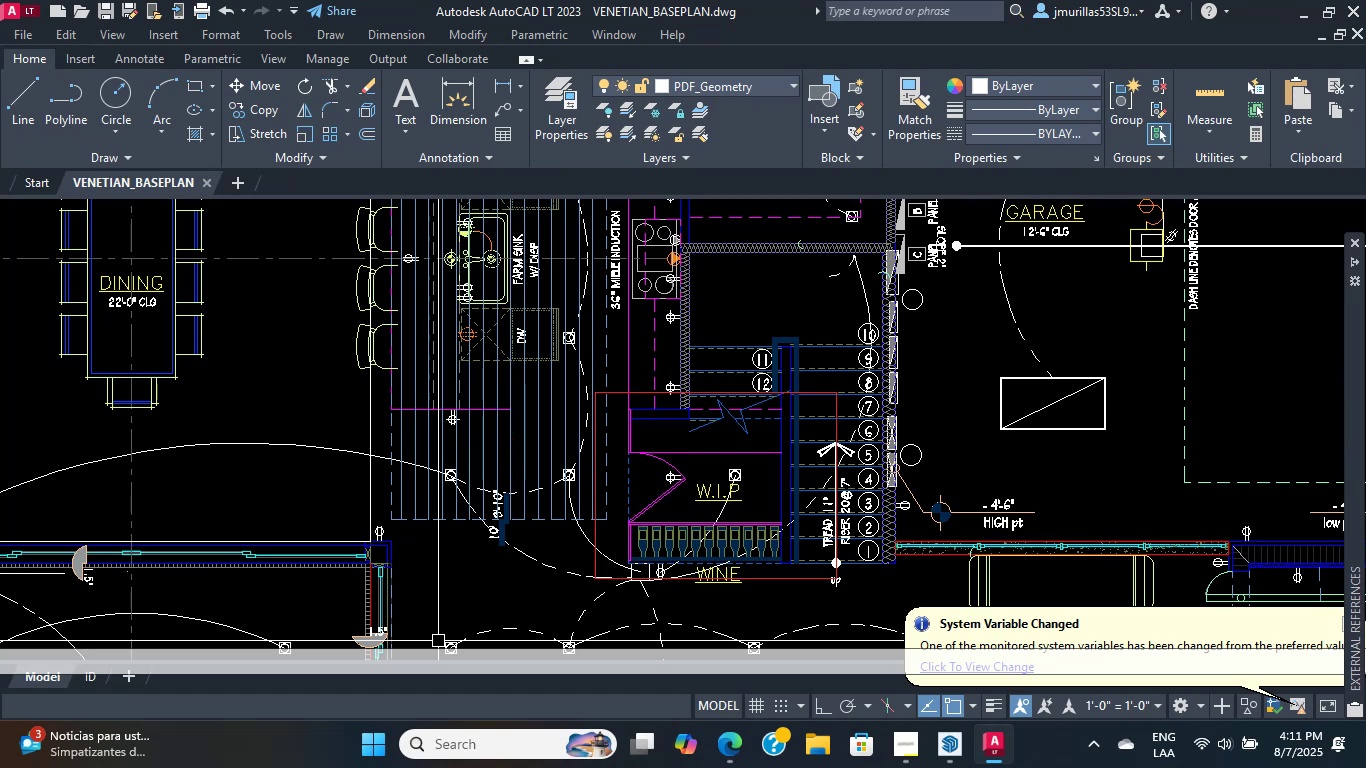 
wait(13.79)
 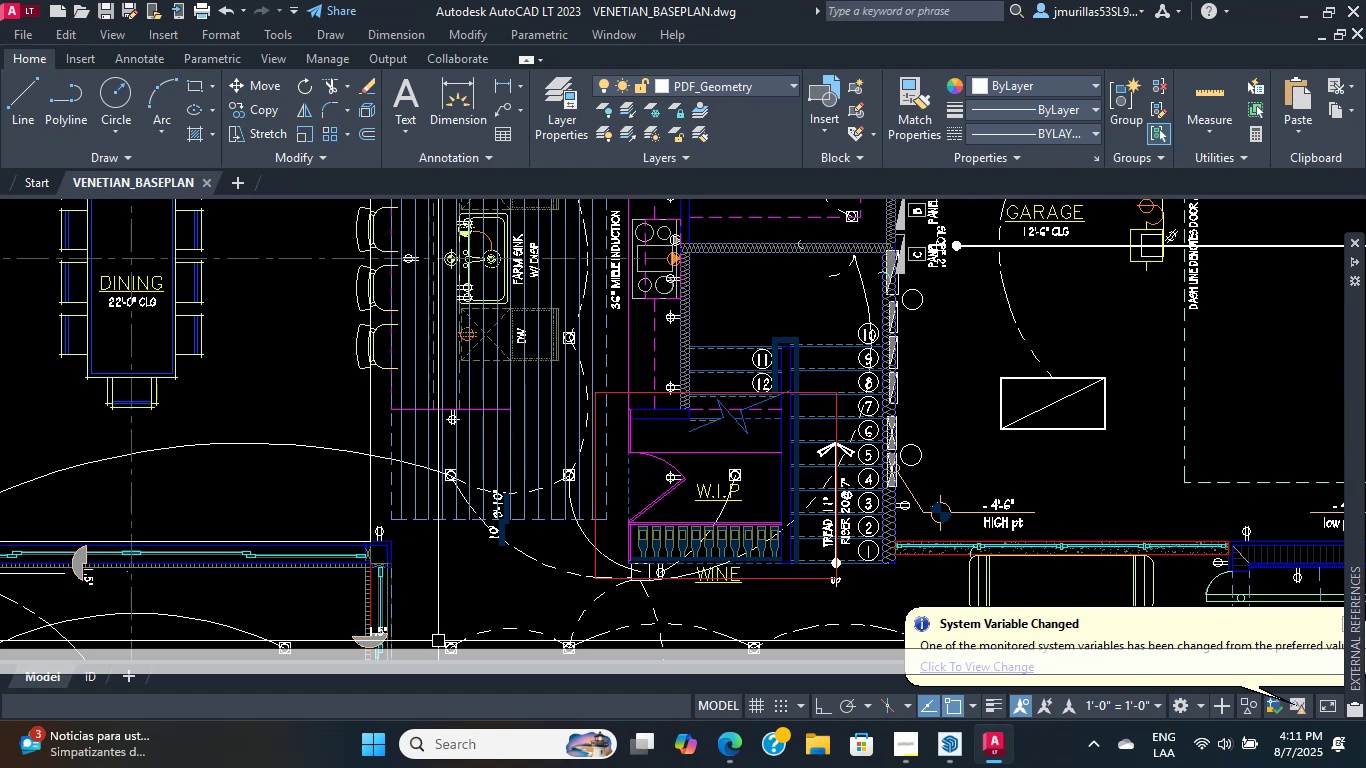 
scroll: coordinate [759, 504], scroll_direction: up, amount: 2.0
 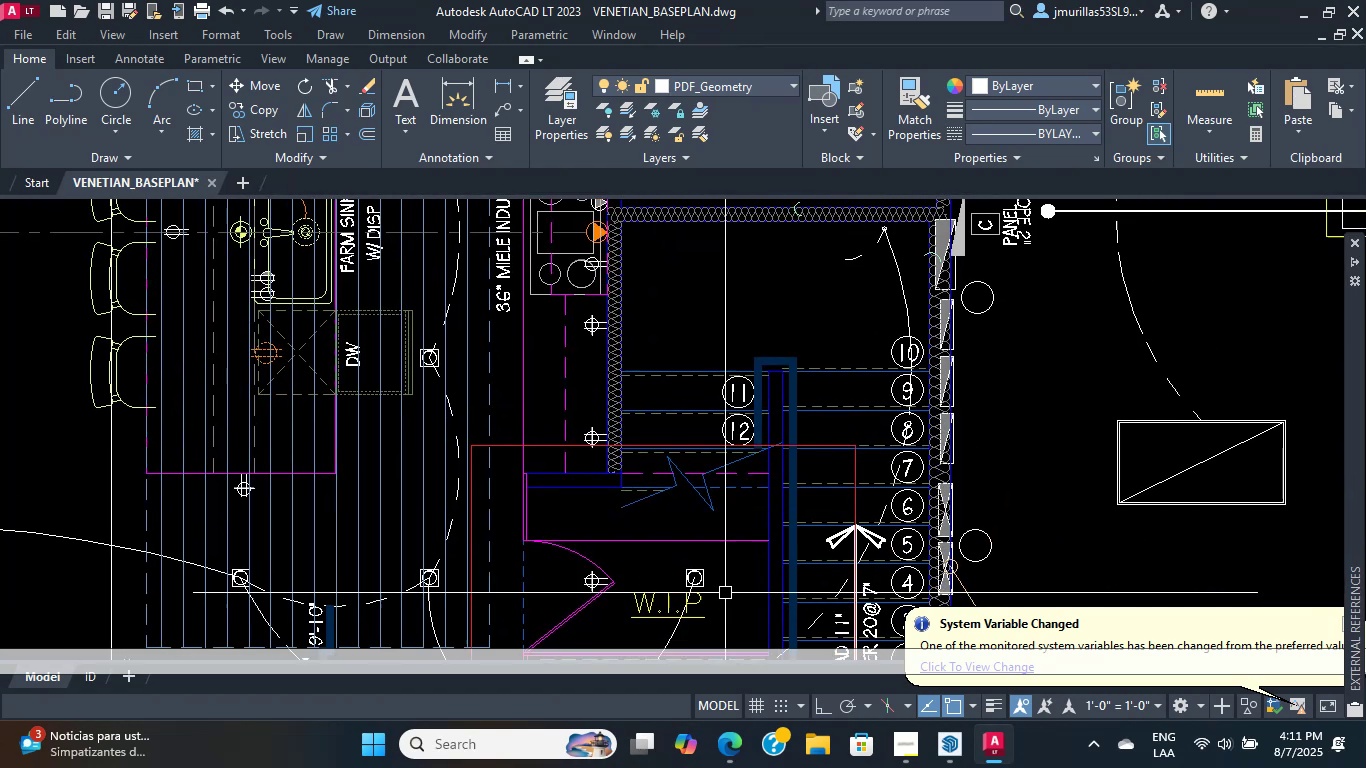 
left_click_drag(start_coordinate=[583, 0], to_coordinate=[1365, 427])
 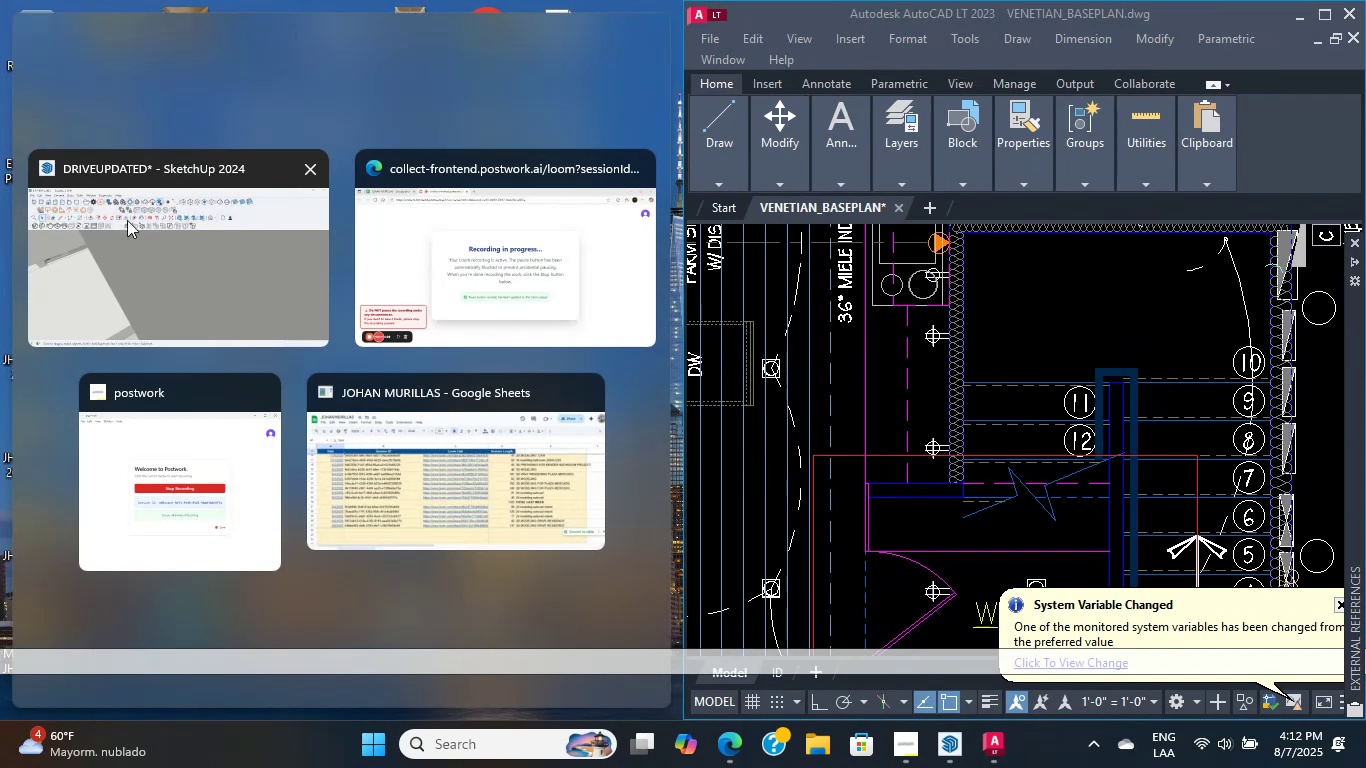 
left_click([105, 275])
 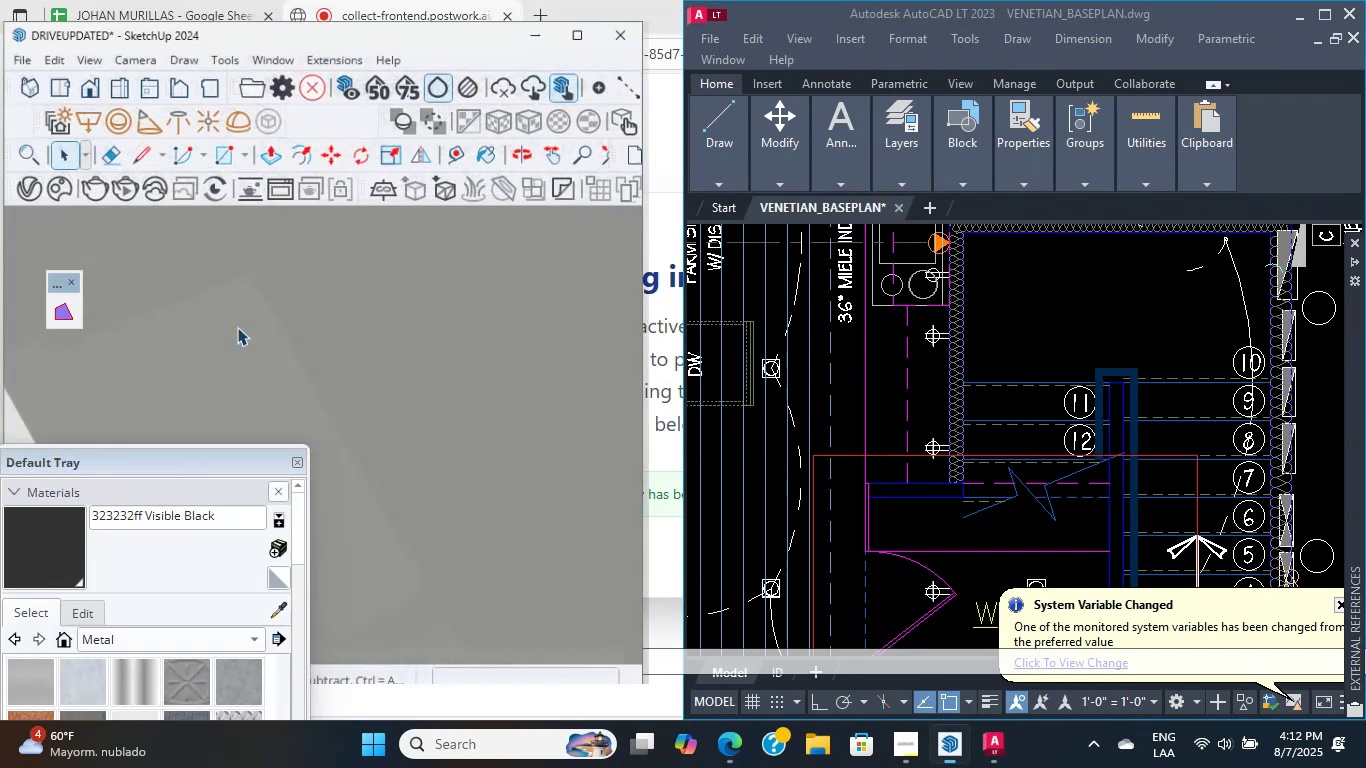 
scroll: coordinate [408, 385], scroll_direction: down, amount: 13.0
 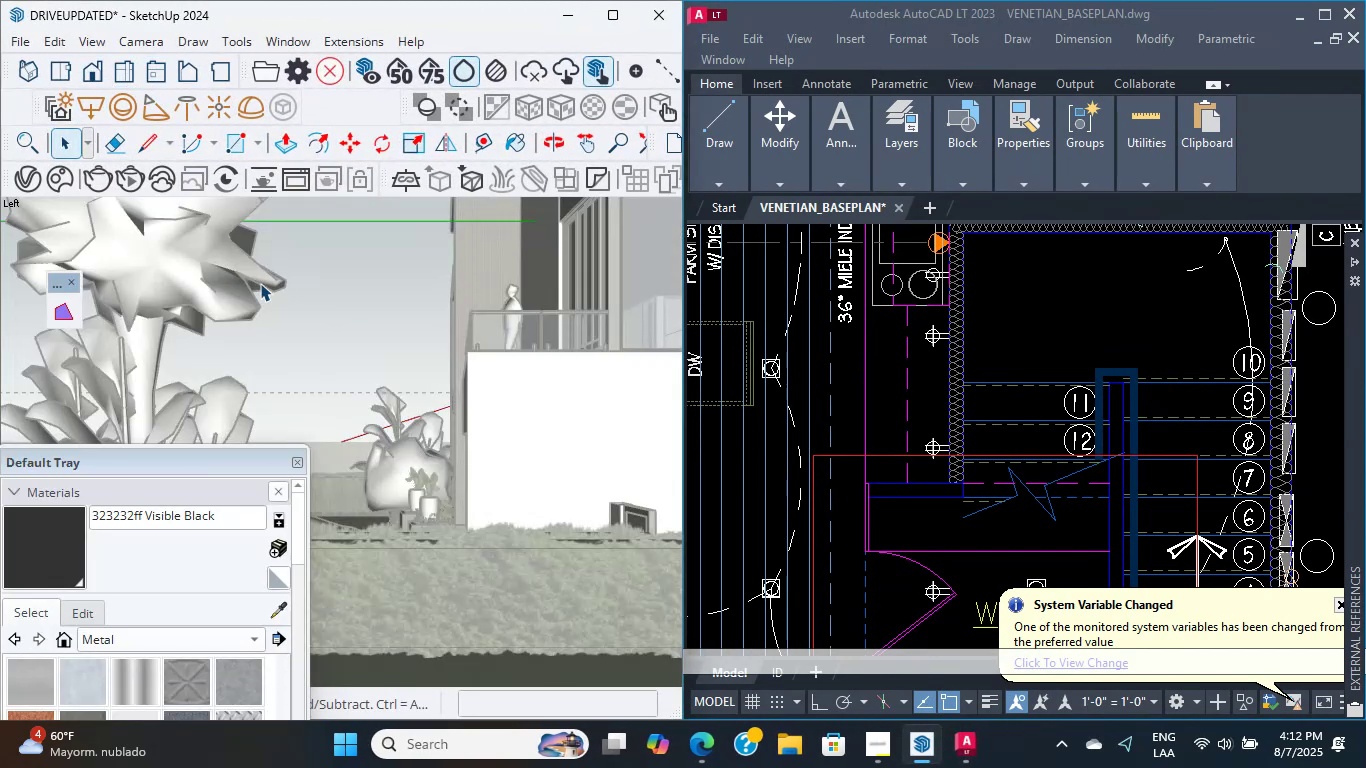 
hold_key(key=ShiftLeft, duration=0.61)
scroll: coordinate [346, 365], scroll_direction: down, amount: 5.0
 